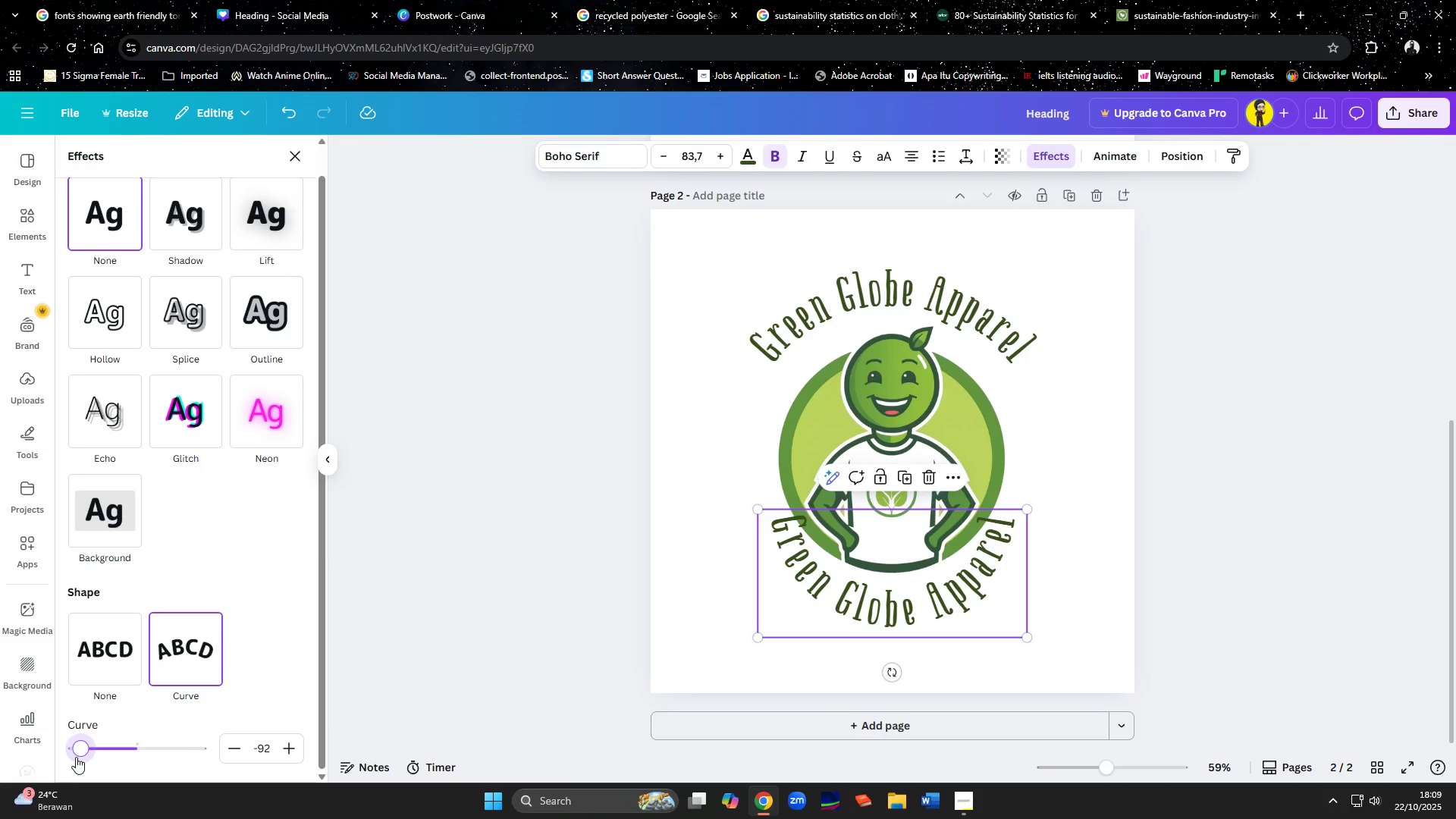 
left_click_drag(start_coordinate=[76, 752], to_coordinate=[91, 750])
 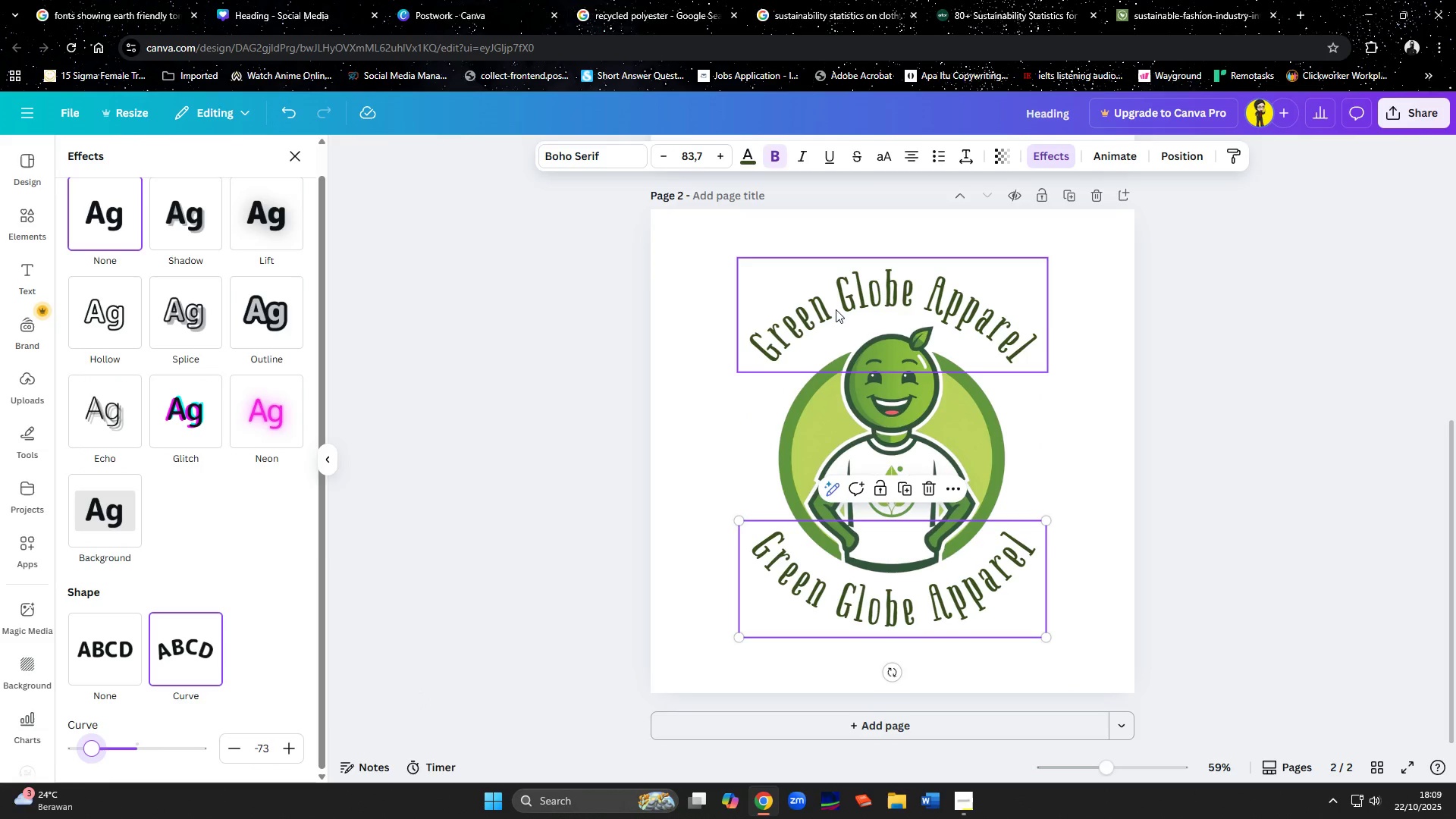 
left_click([836, 310])
 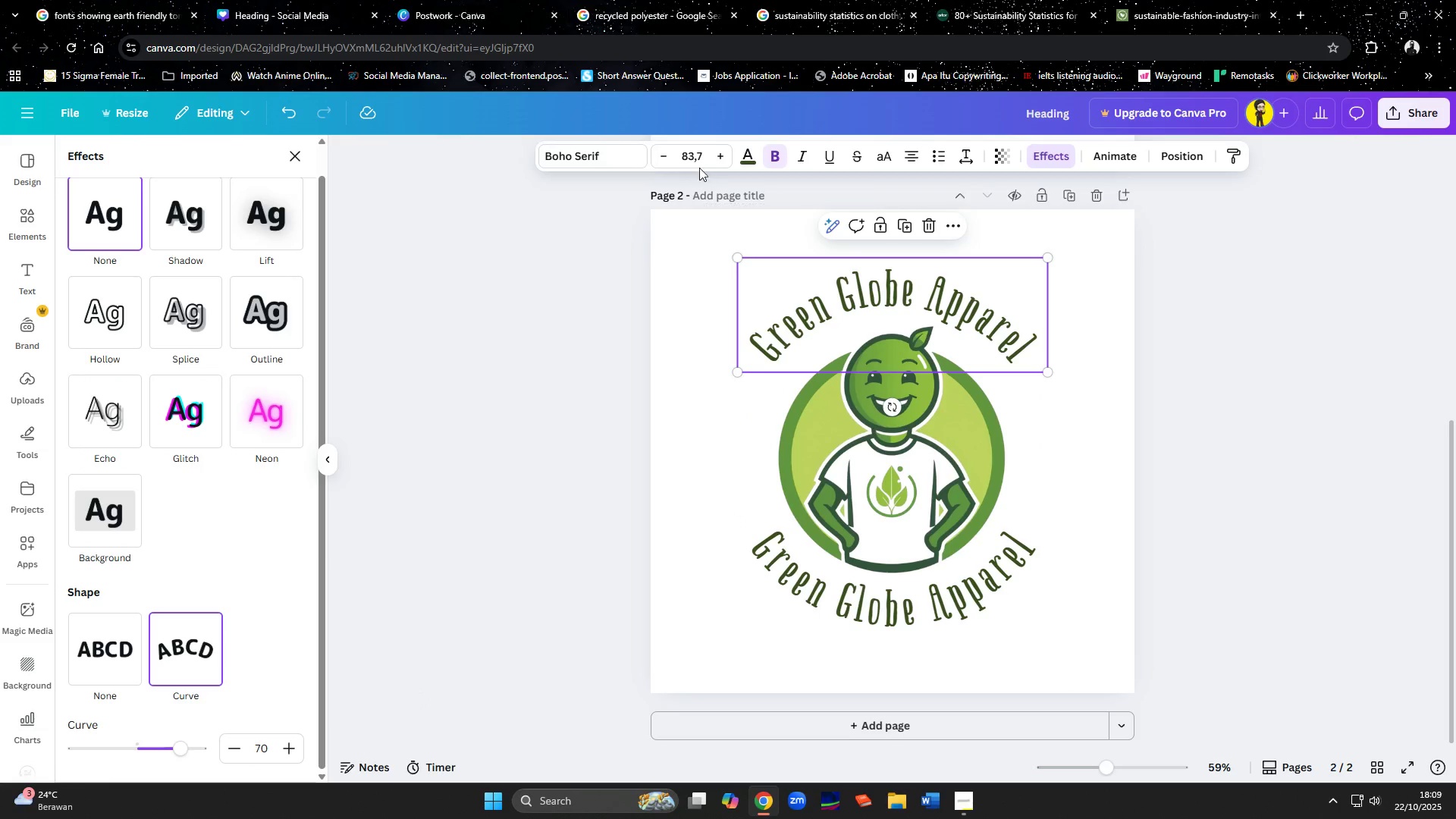 
left_click([698, 159])
 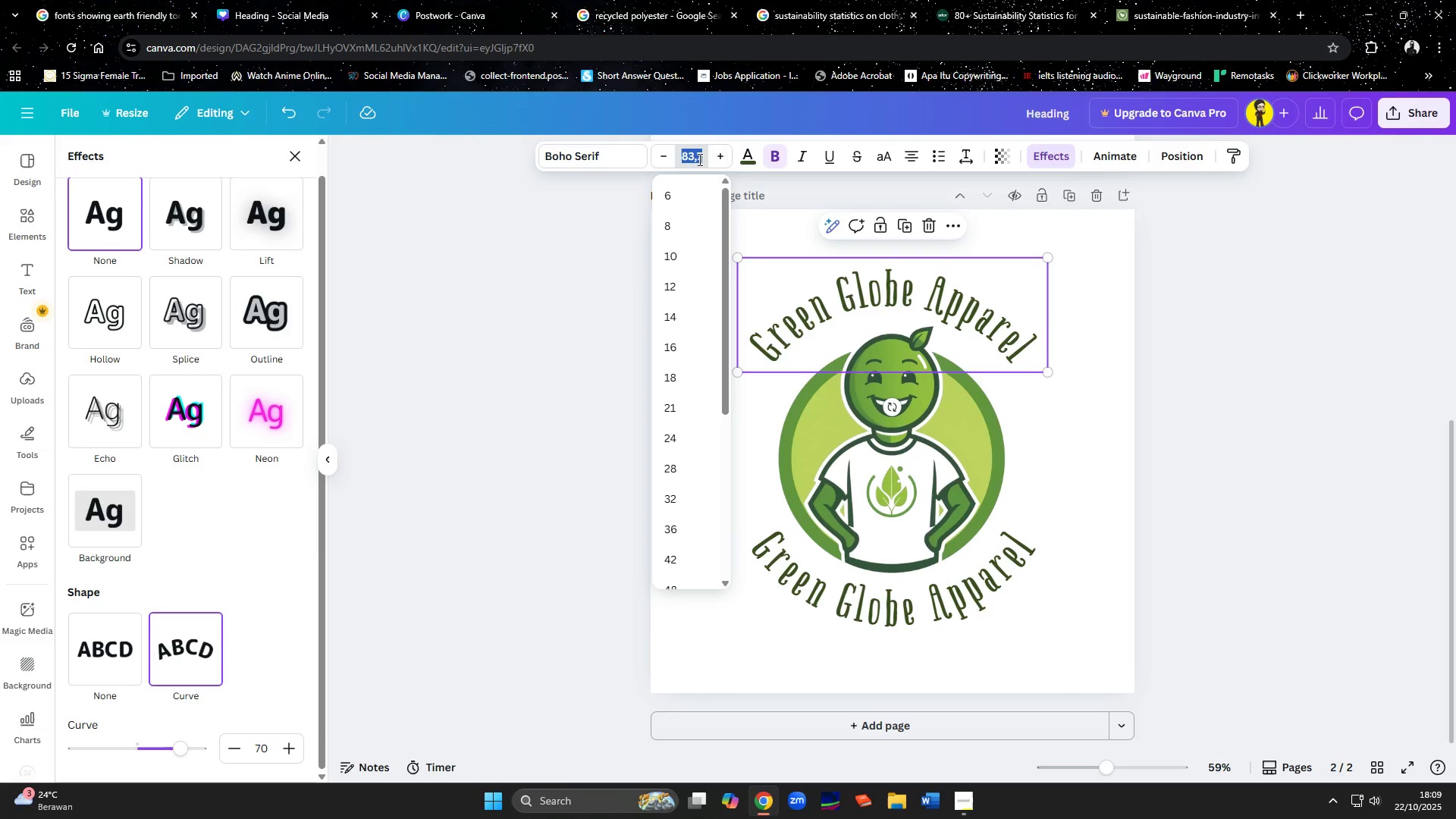 
type(85)
 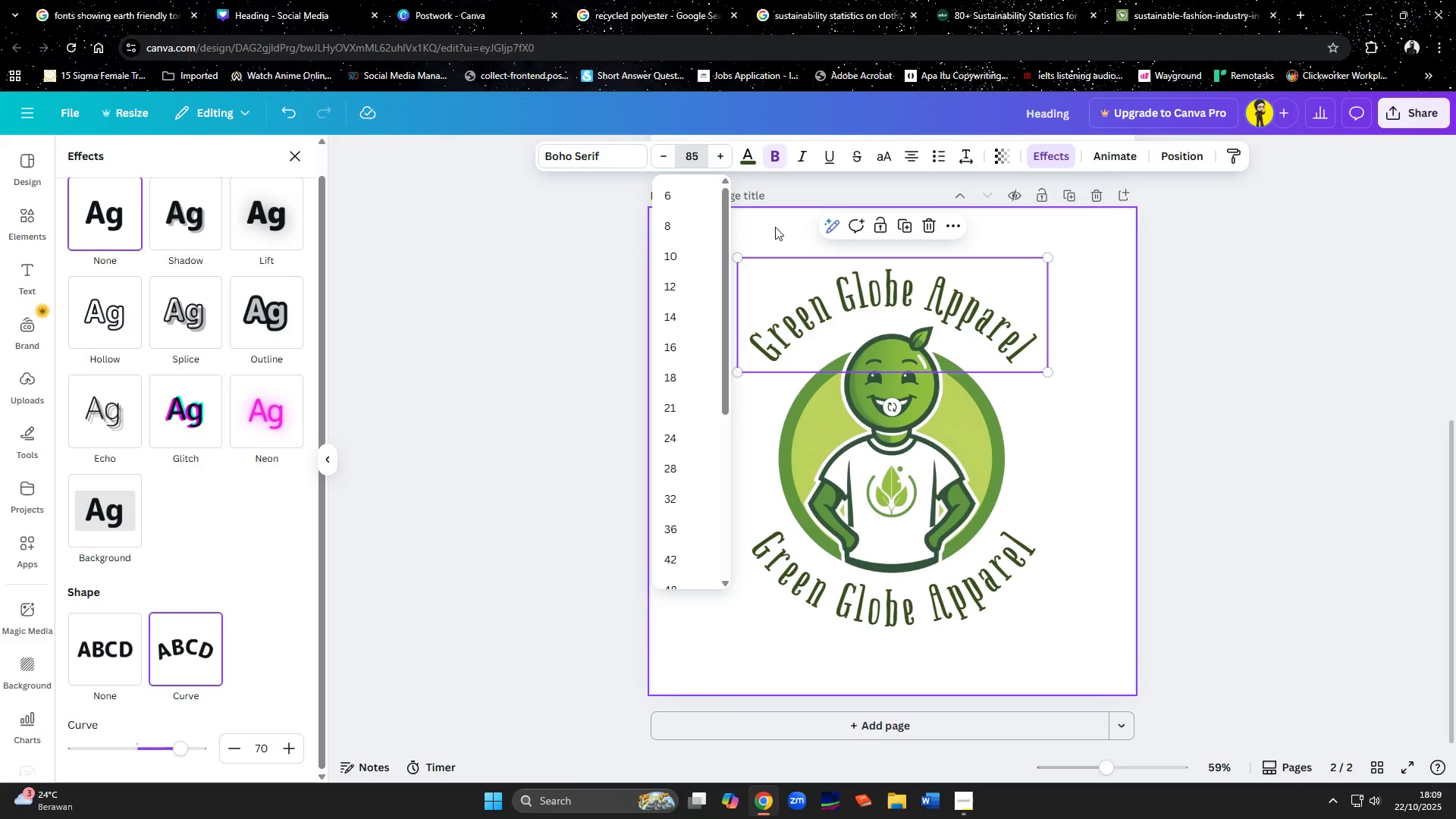 
key(Enter)
 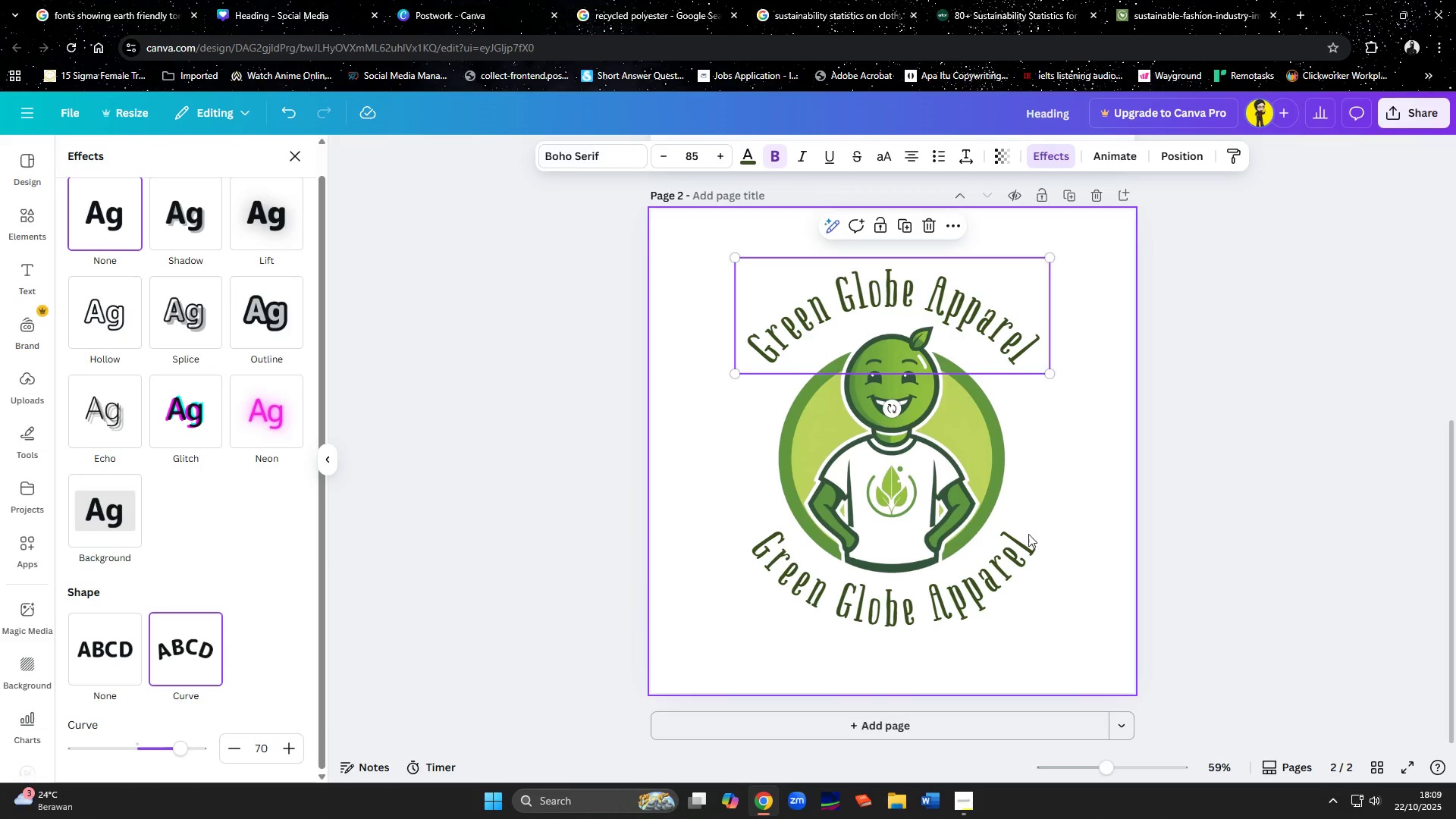 
left_click([996, 610])
 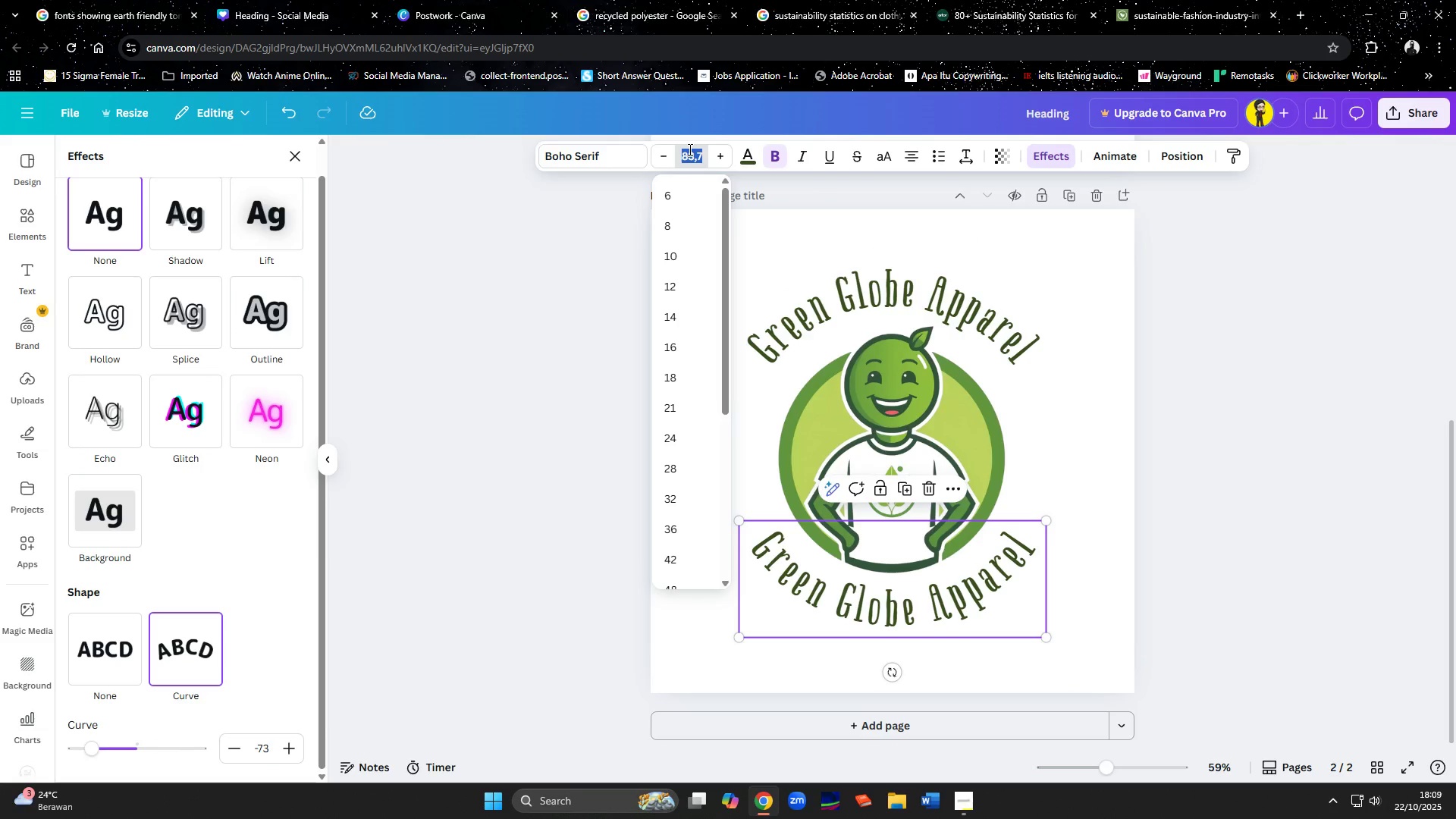 
type(70)
 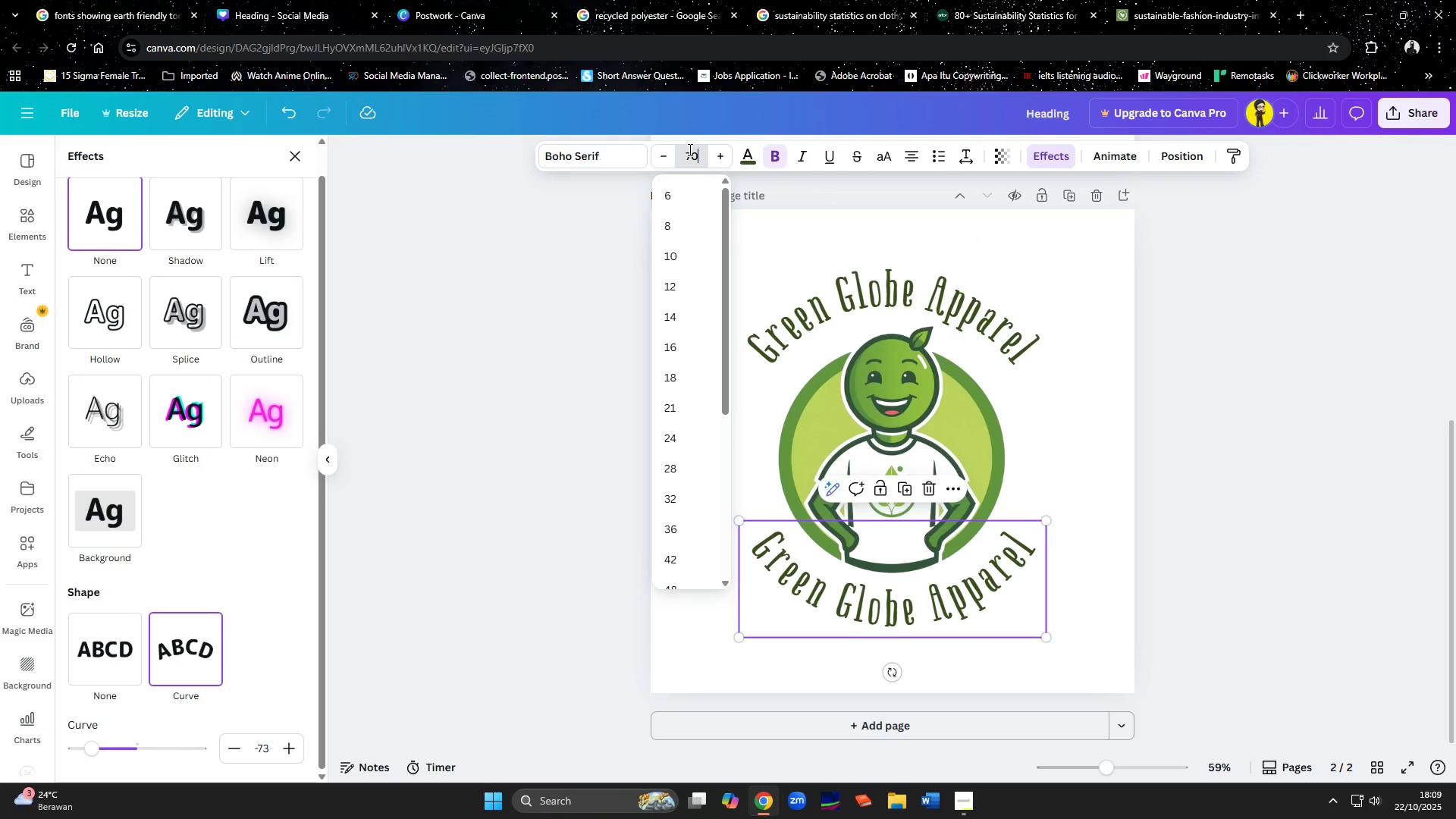 
key(Enter)
 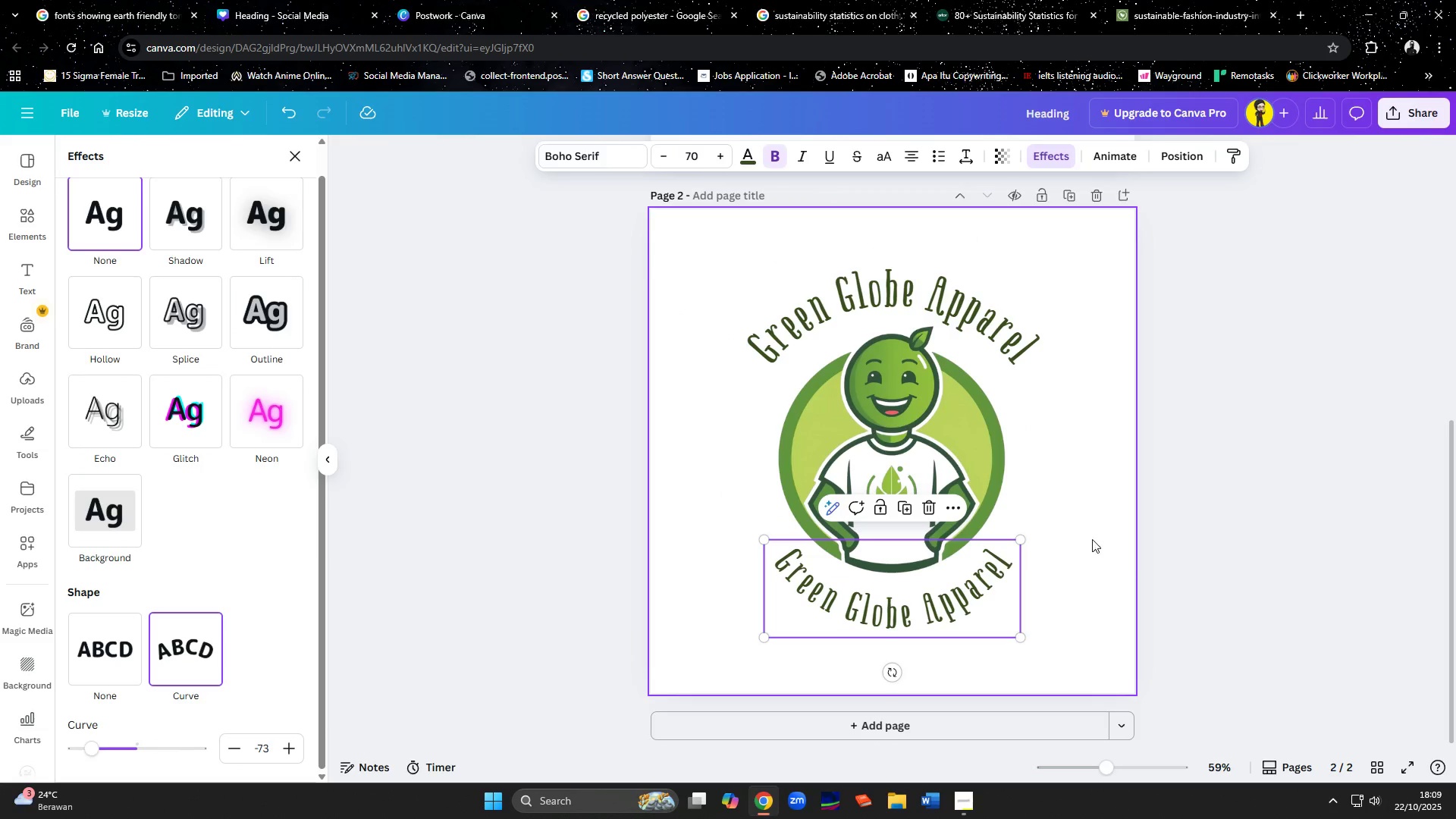 
left_click([1224, 572])
 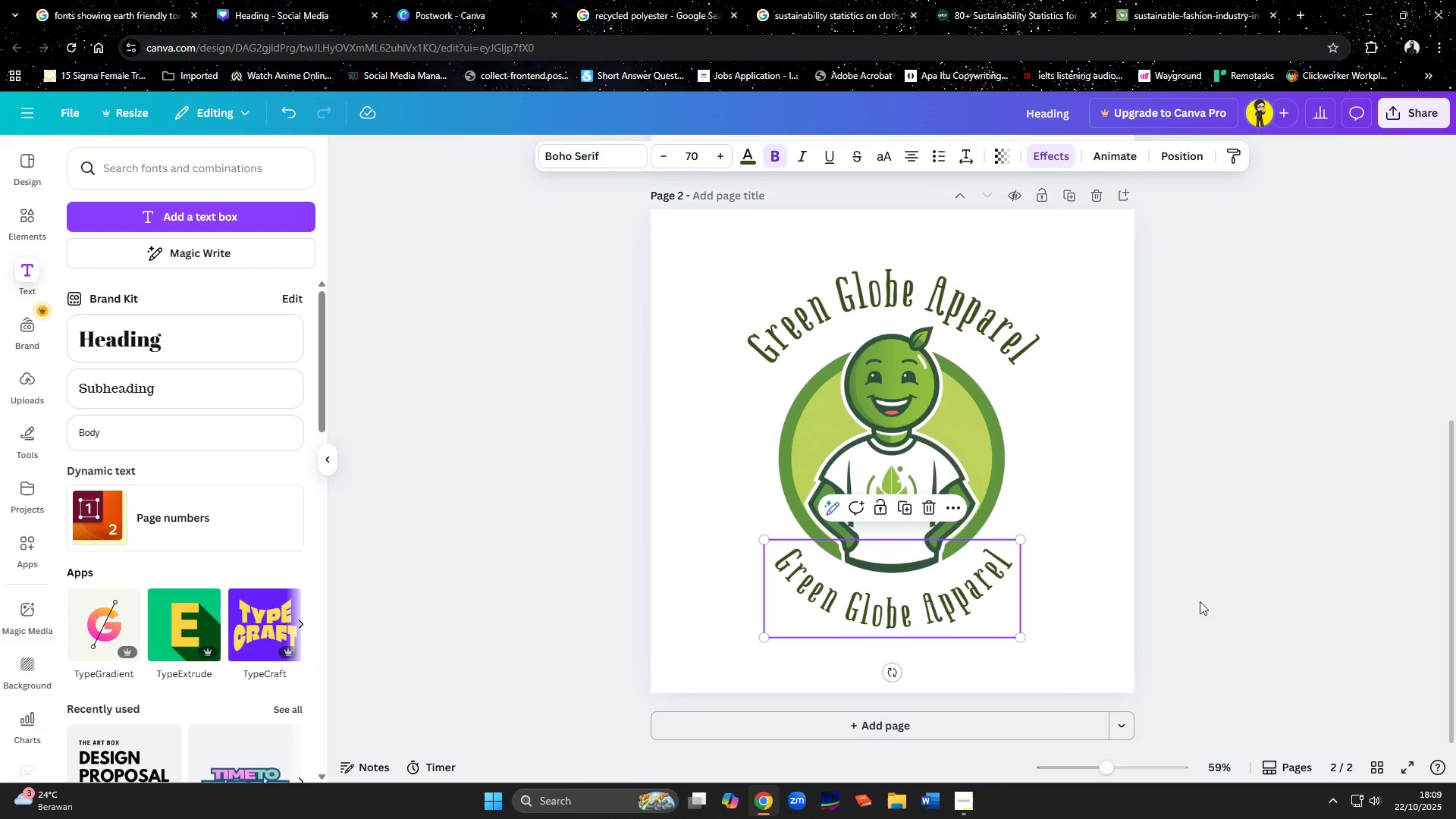 
left_click([1310, 586])
 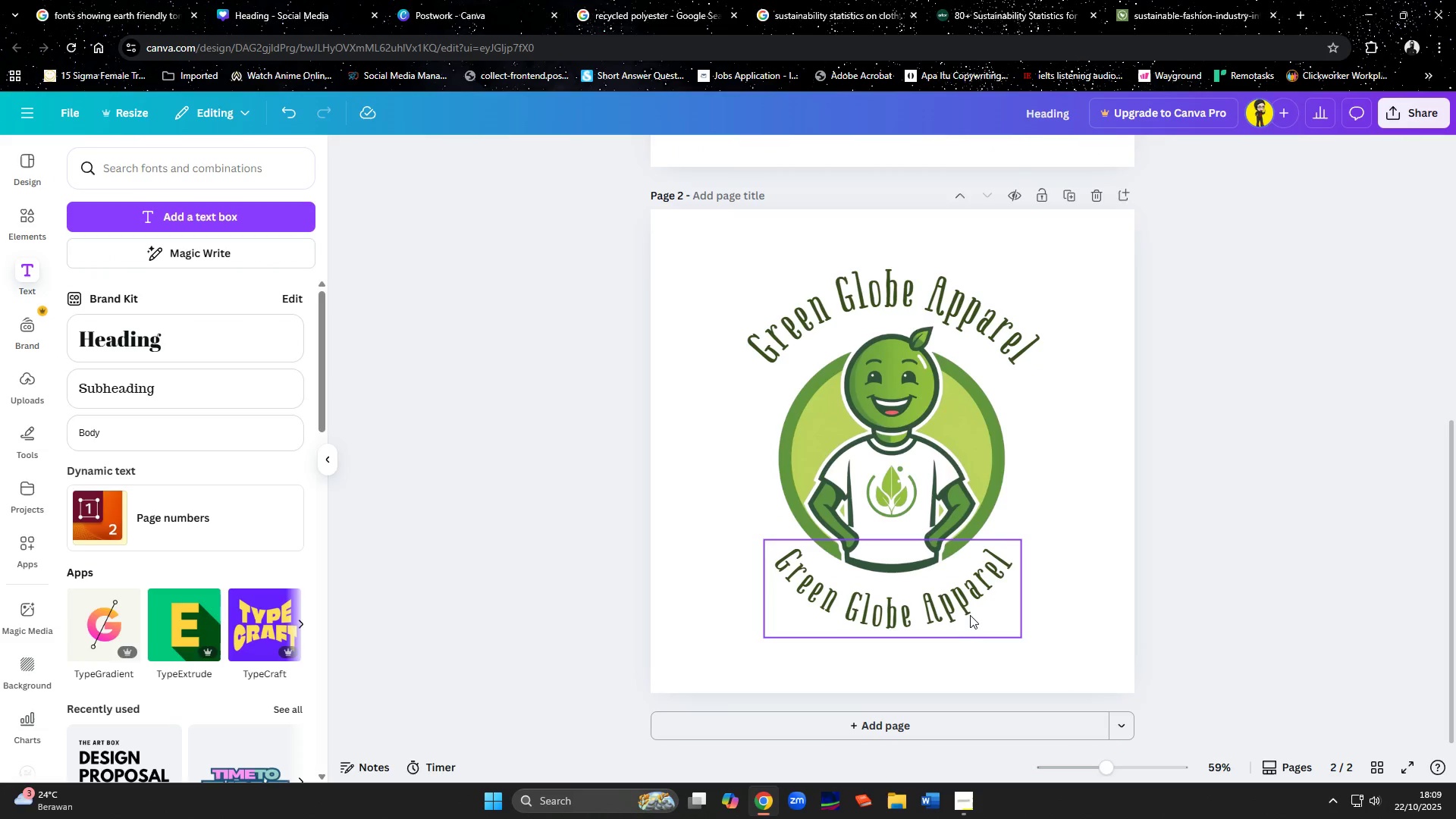 
double_click([967, 614])
 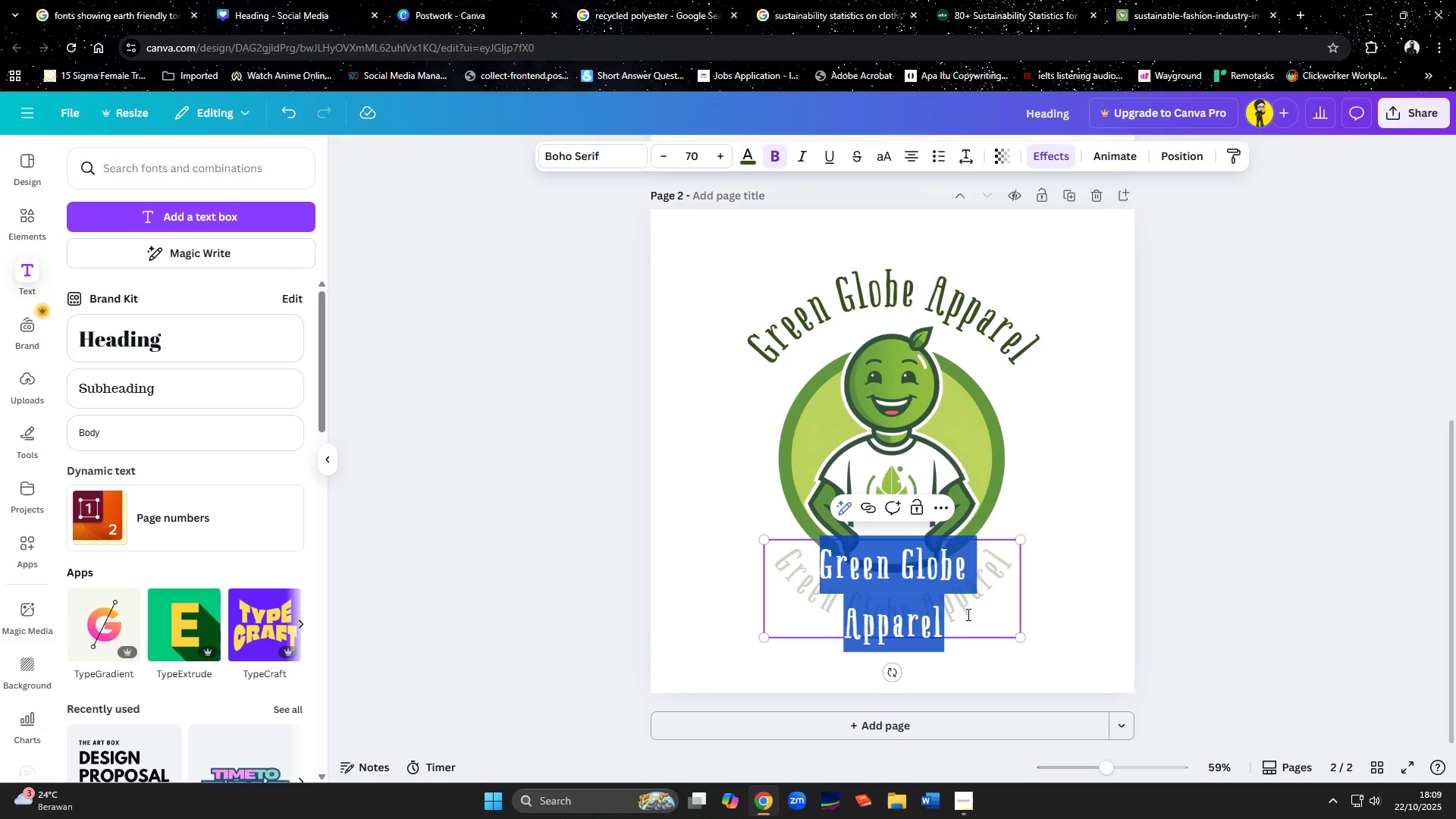 
wait(13.31)
 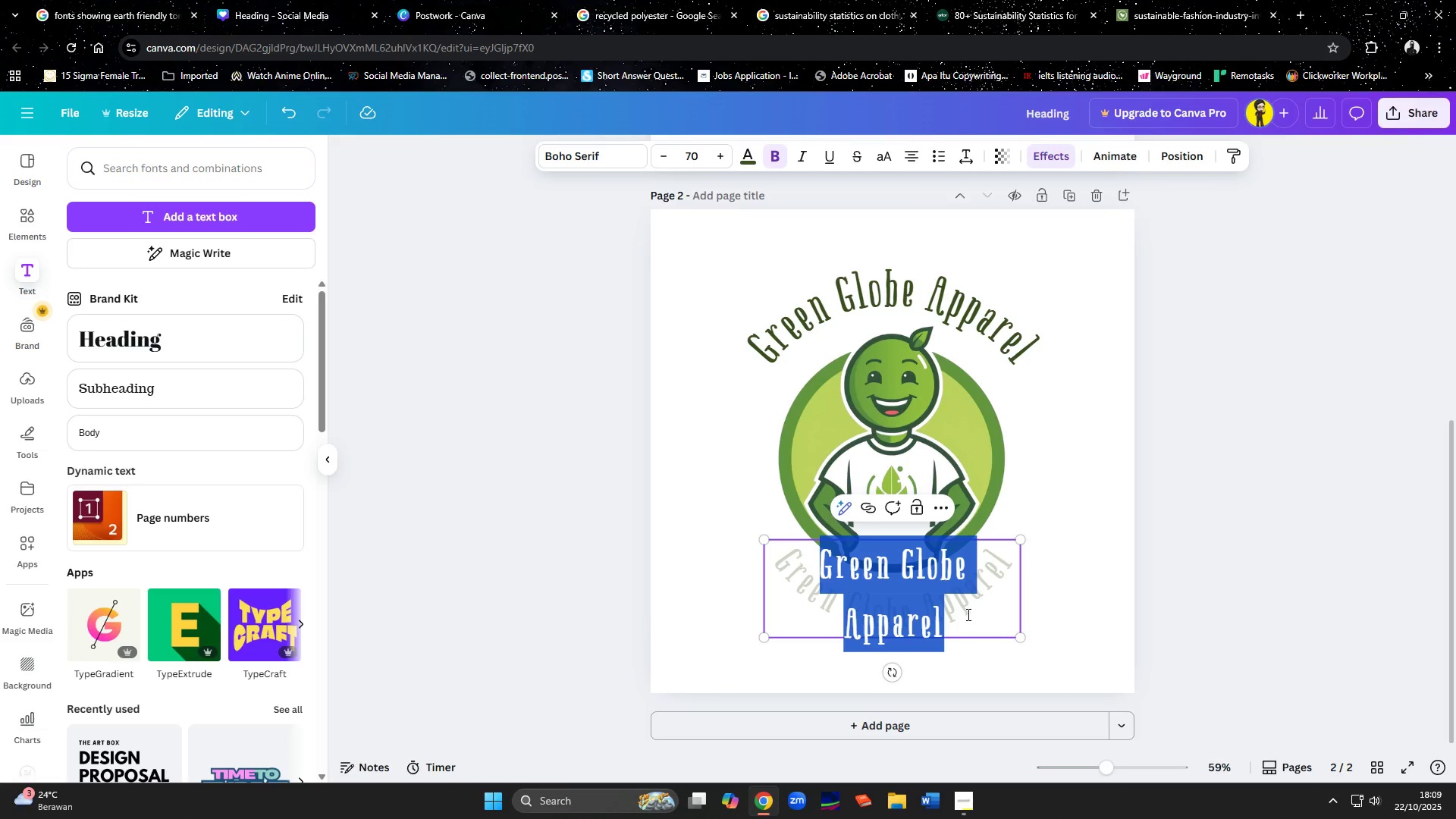 
type(Sustainably stylish)
 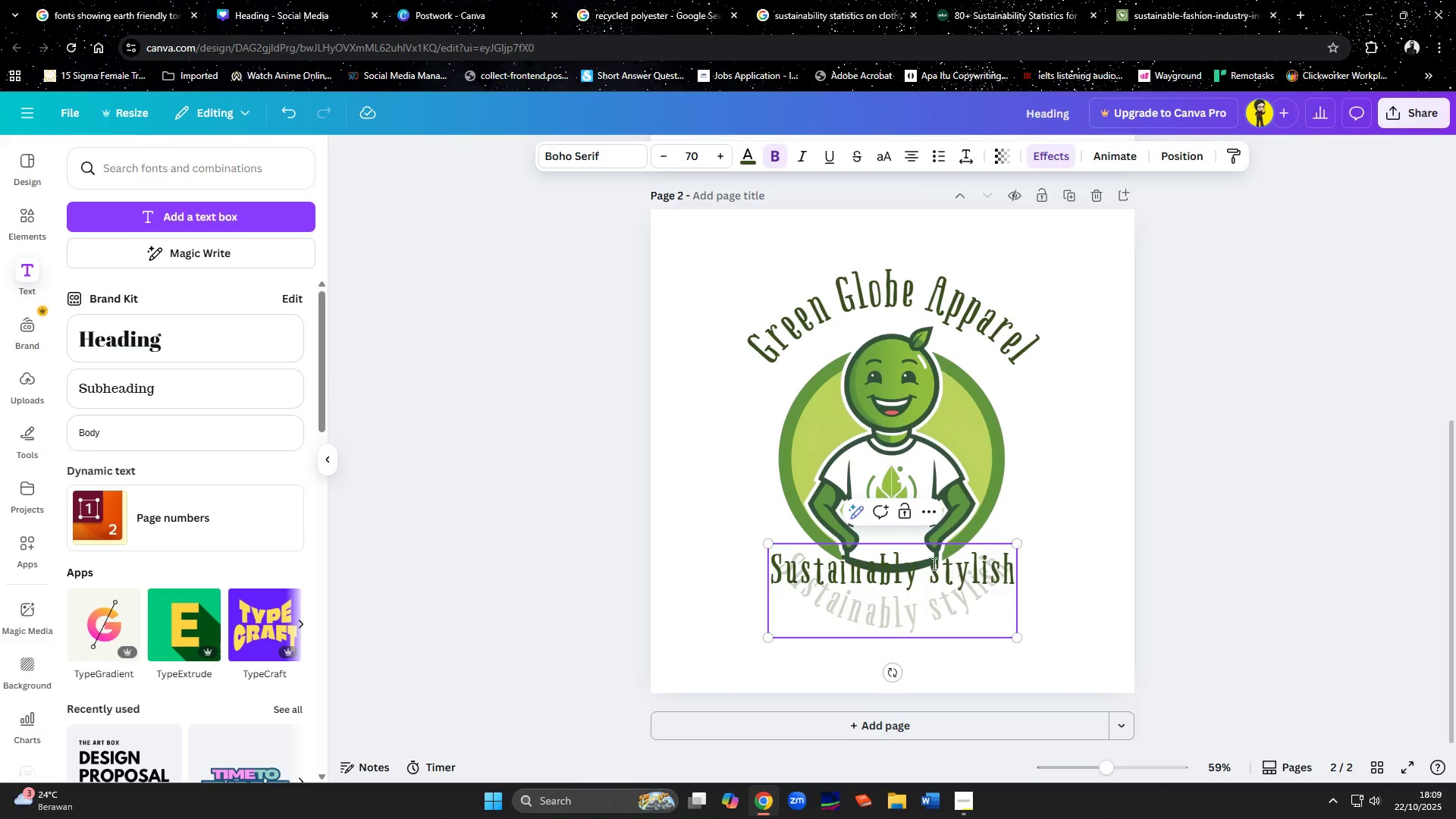 
left_click([941, 566])
 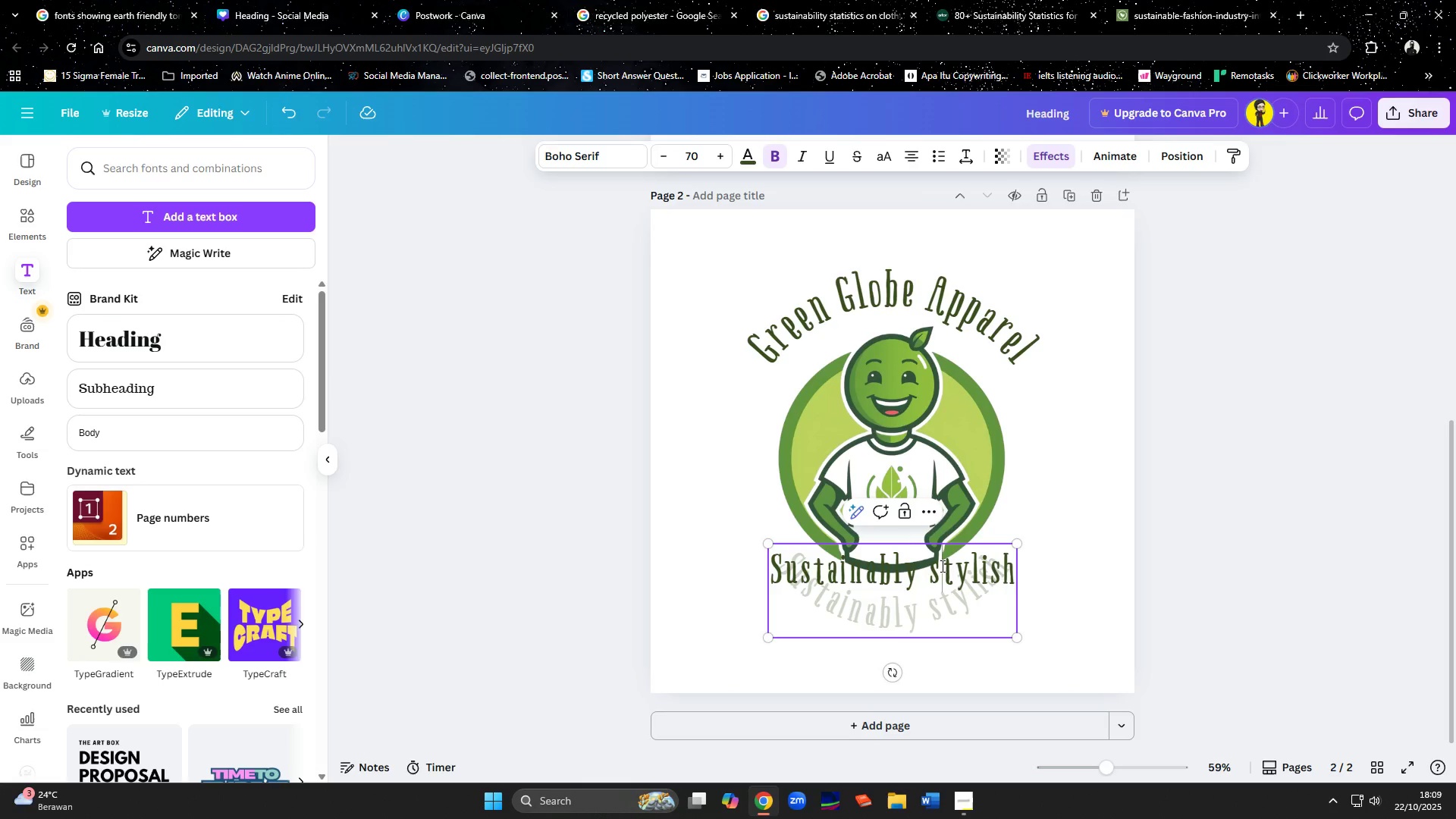 
key(Backspace)
 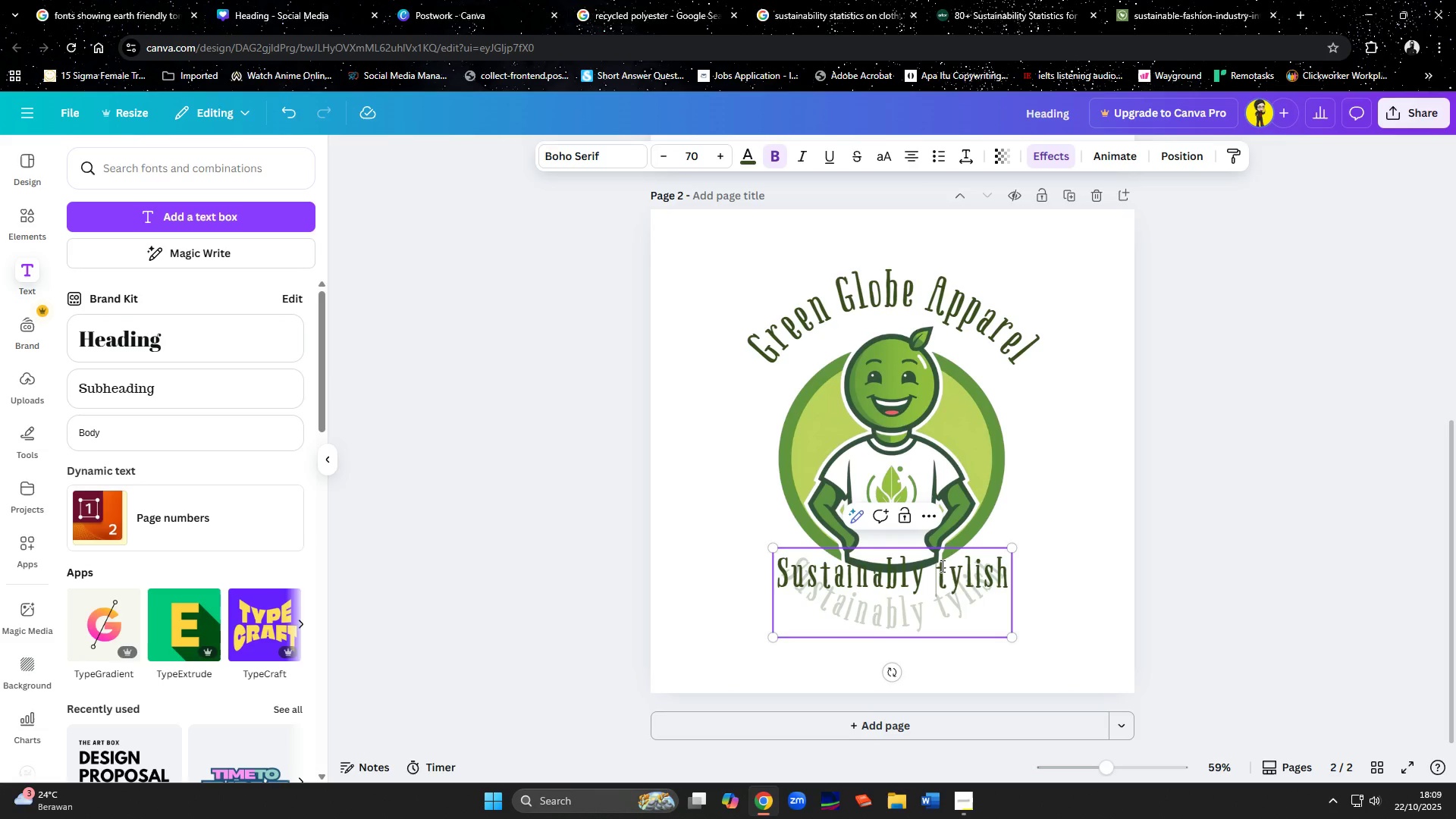 
key(Shift+ShiftLeft)
 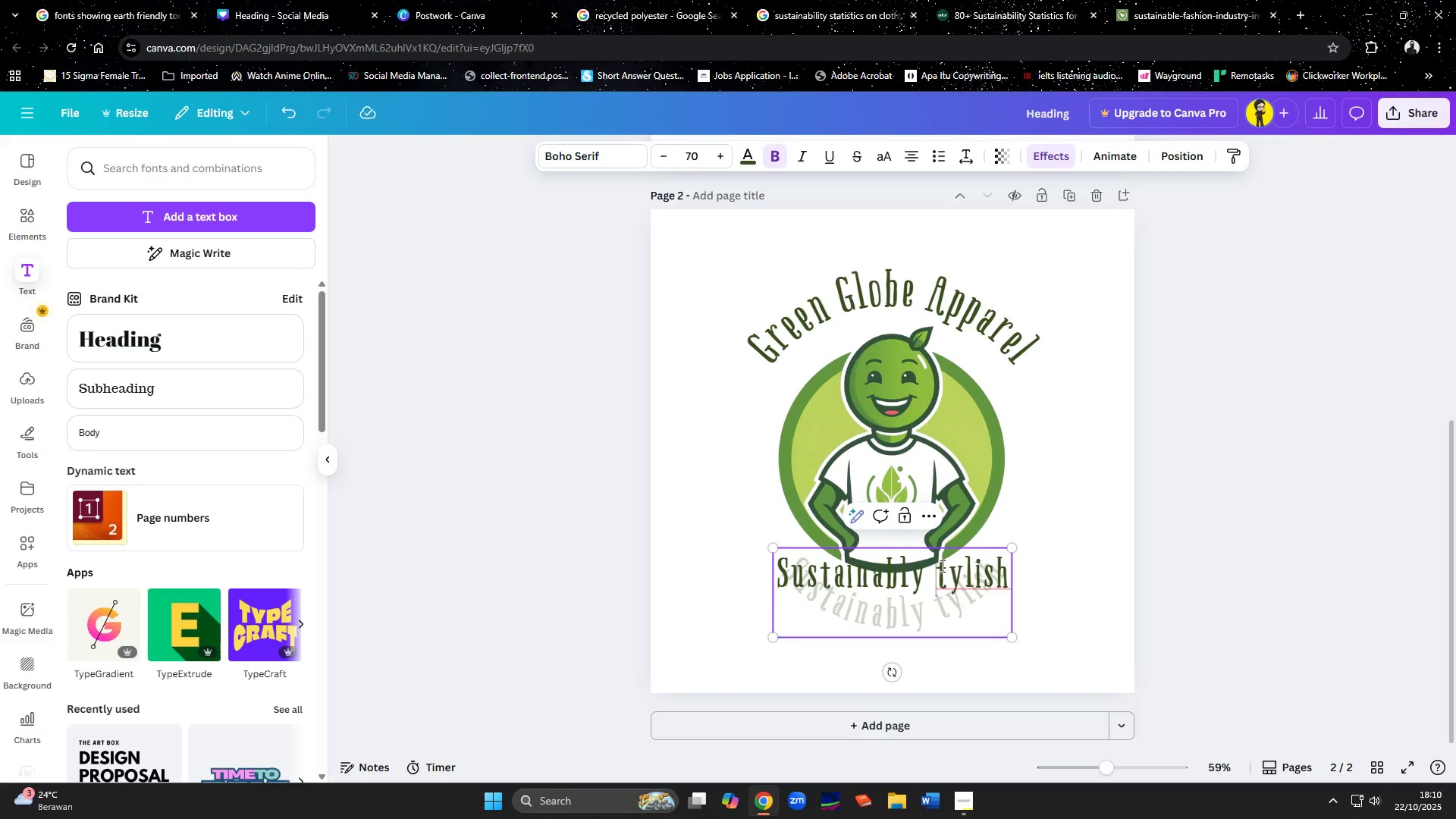 
key(Shift+S)
 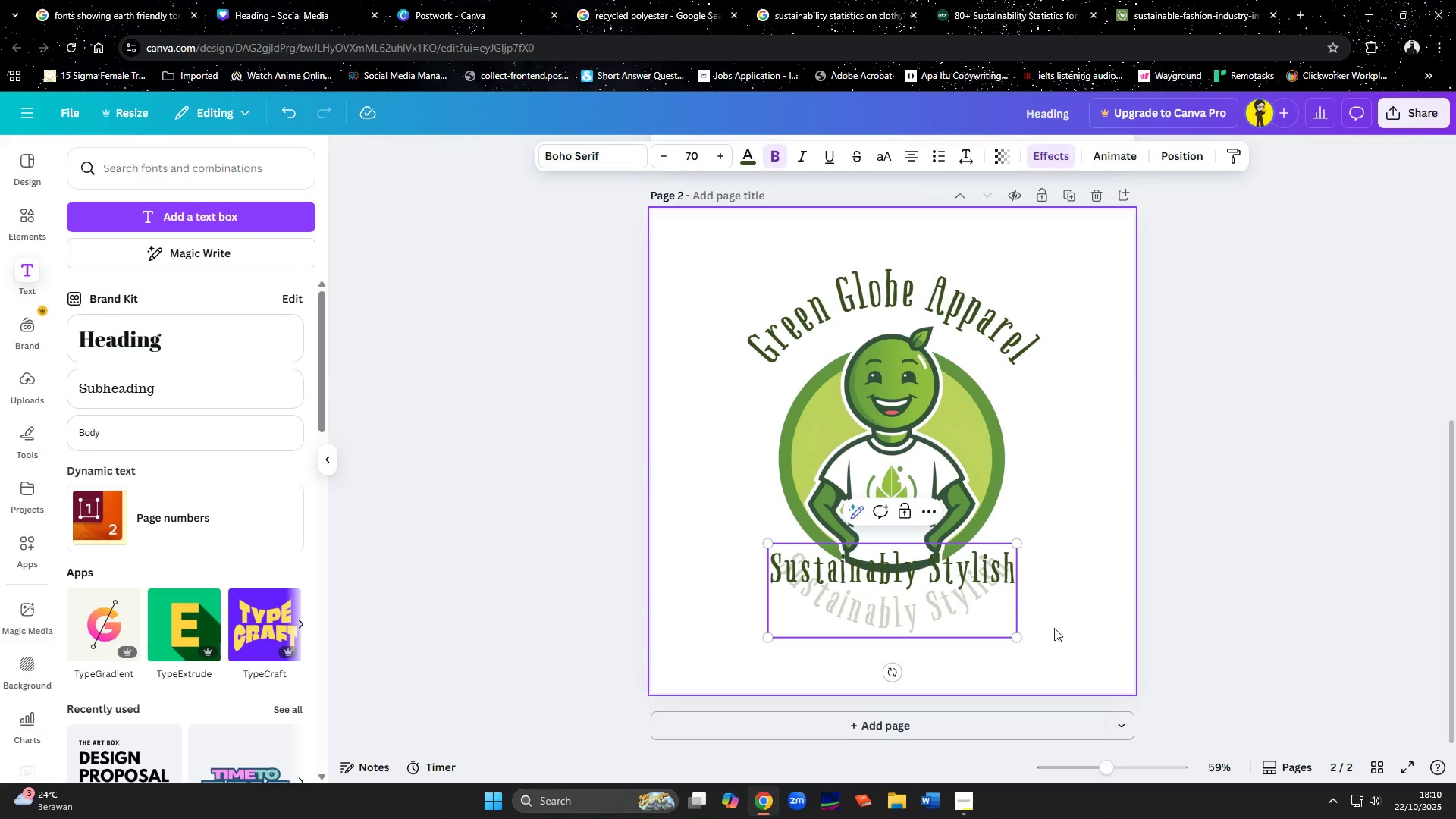 
left_click([1062, 633])
 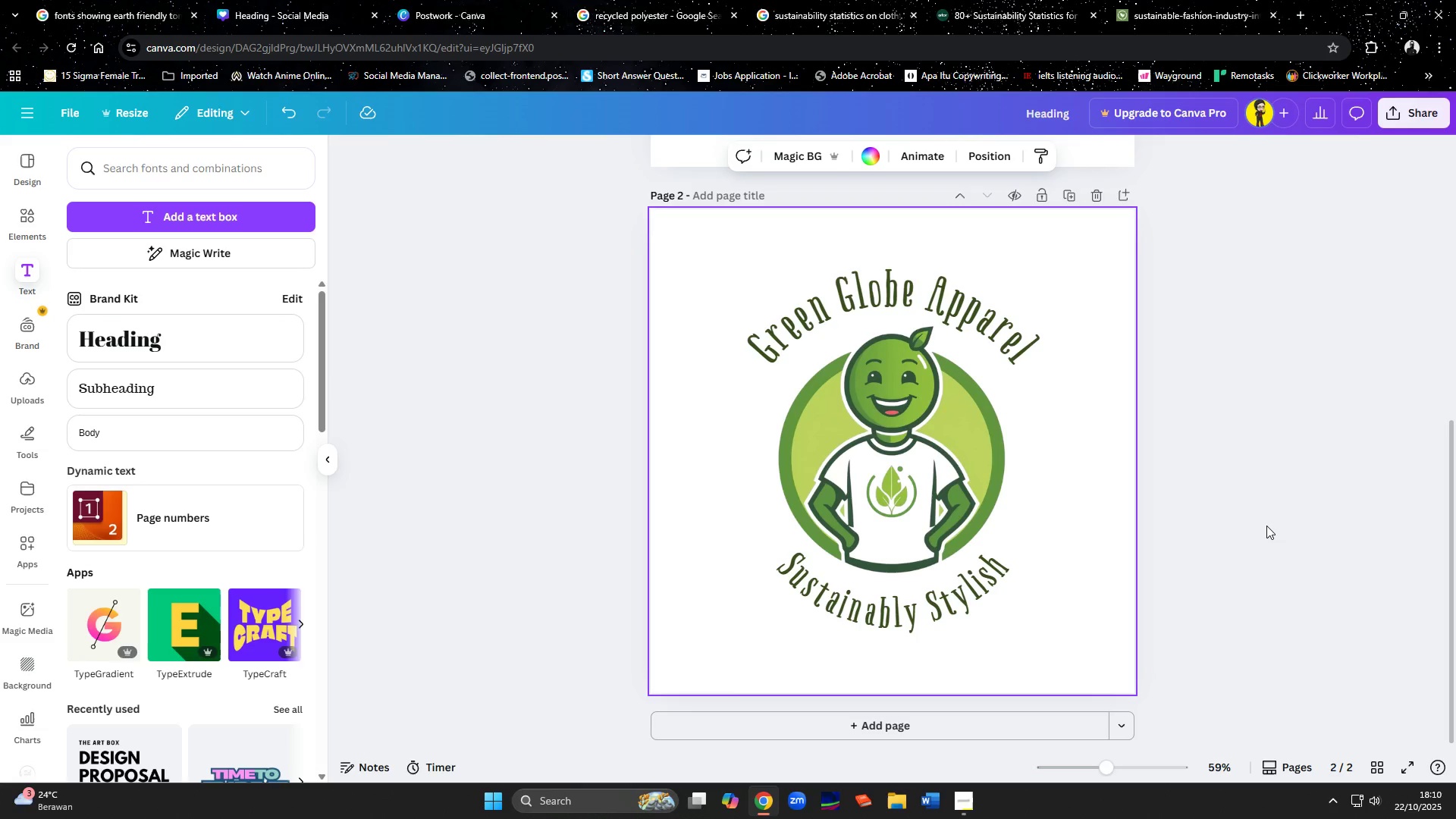 
left_click([1266, 525])
 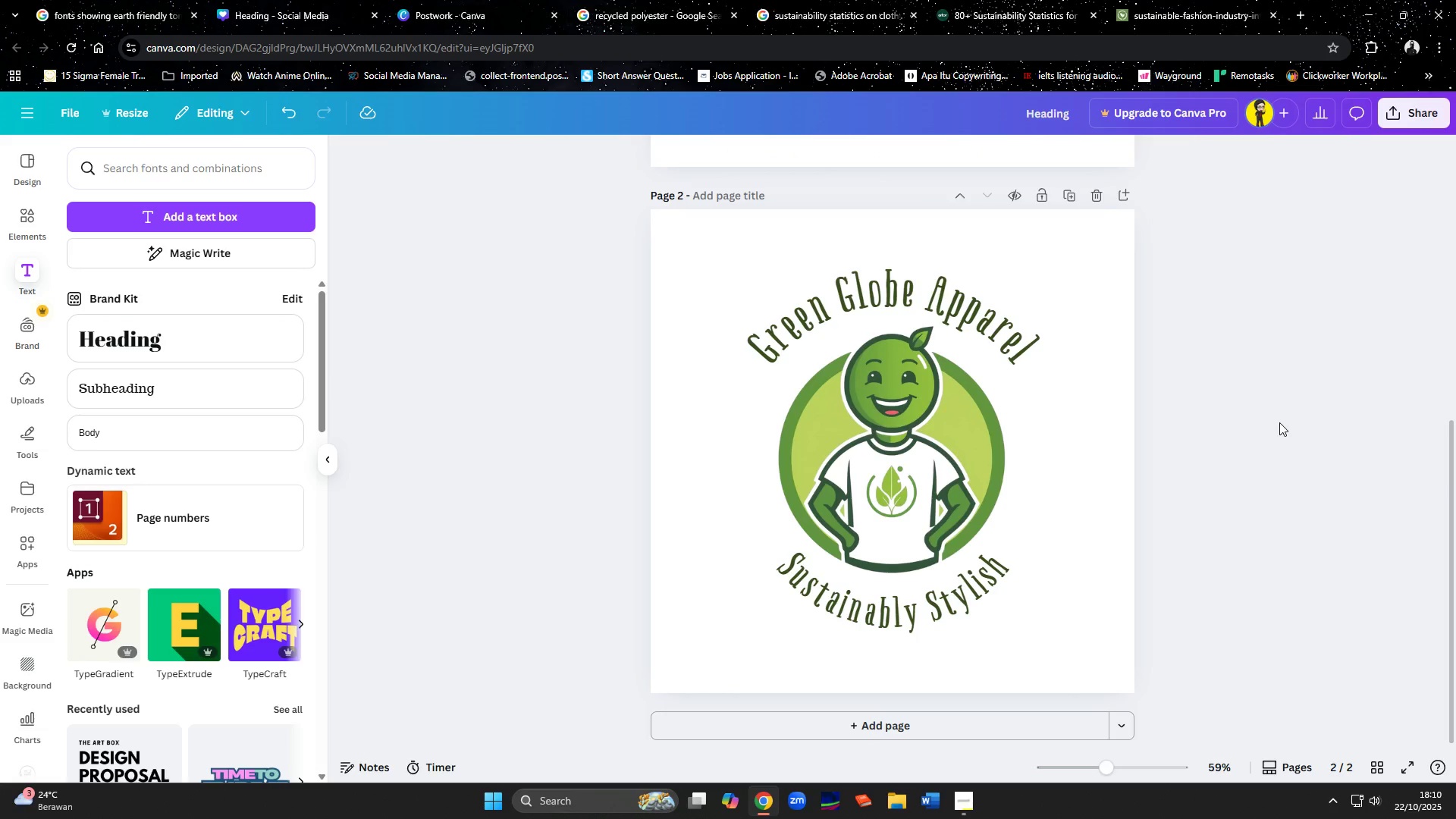 
key(Control+ControlLeft)
 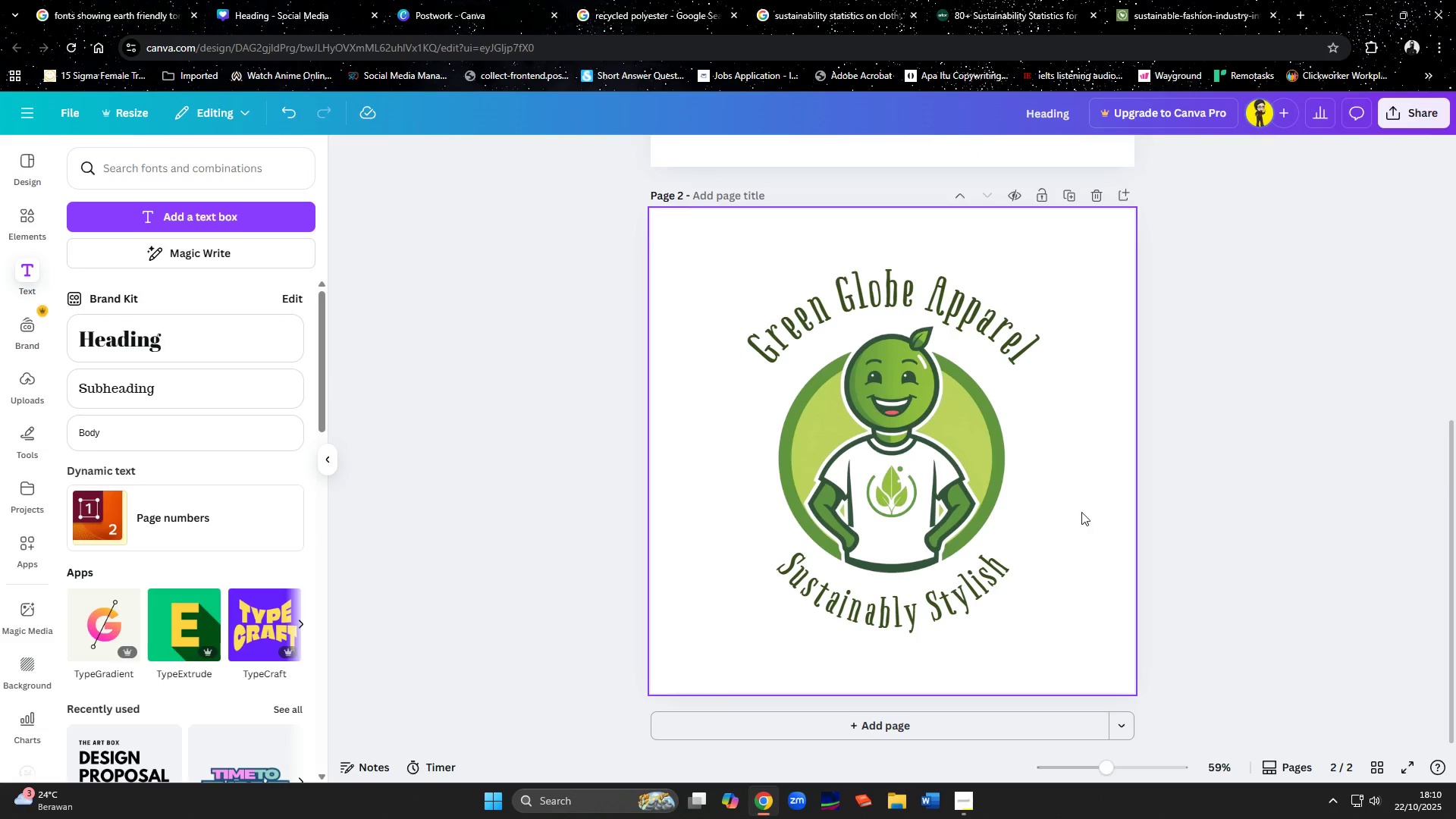 
key(Control+A)
 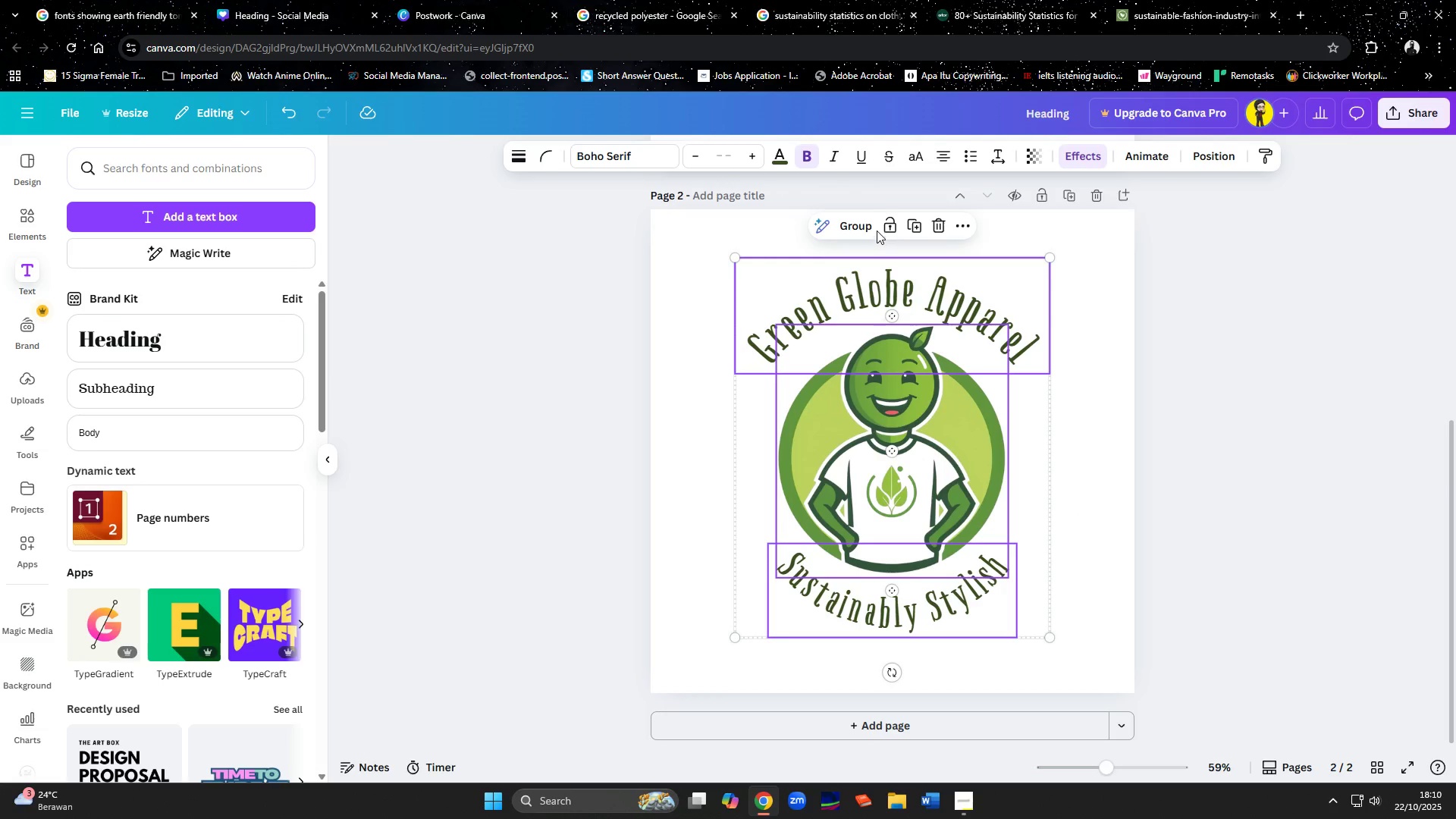 
left_click([870, 229])
 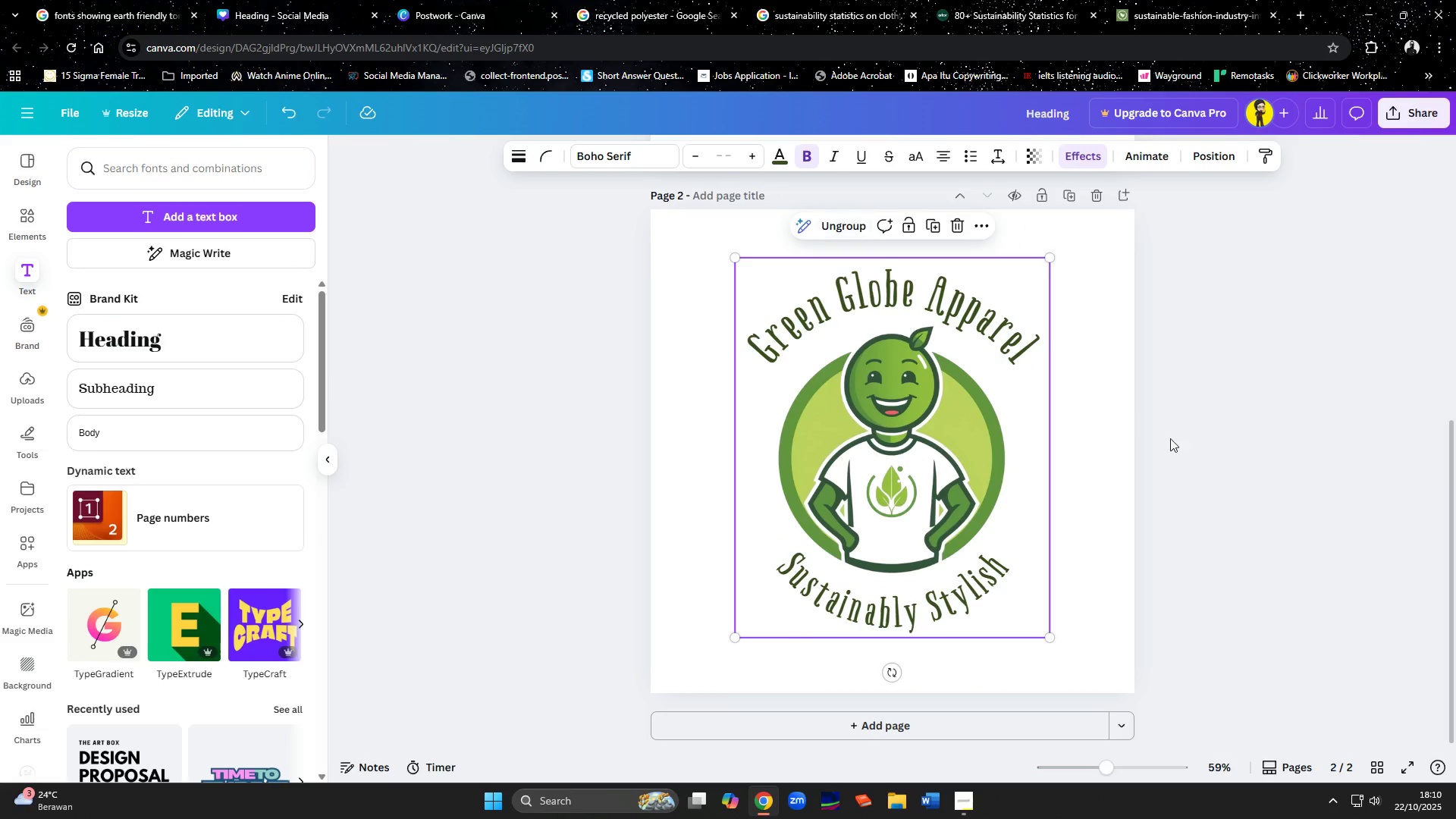 
left_click([1237, 464])
 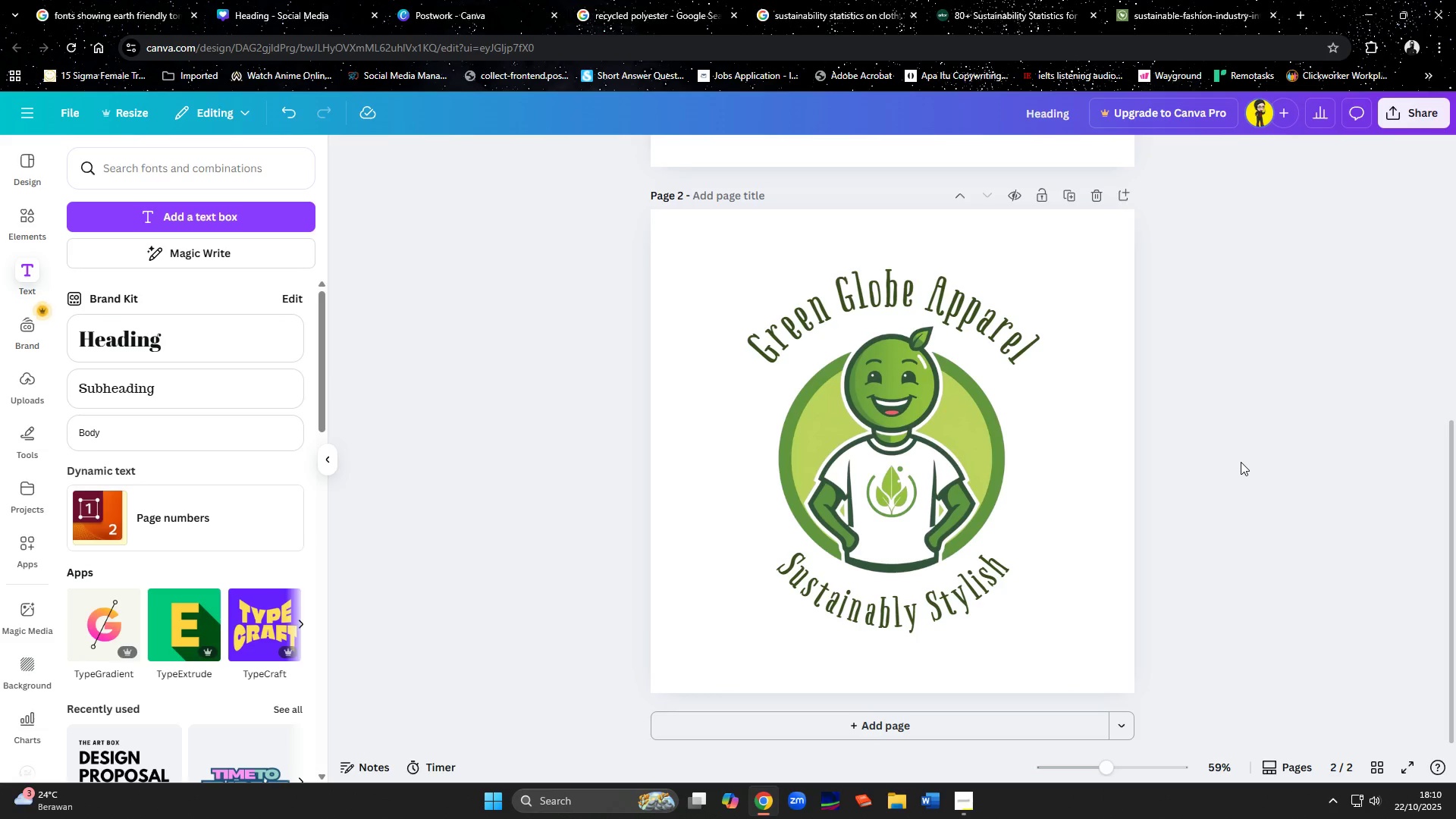 
wait(5.83)
 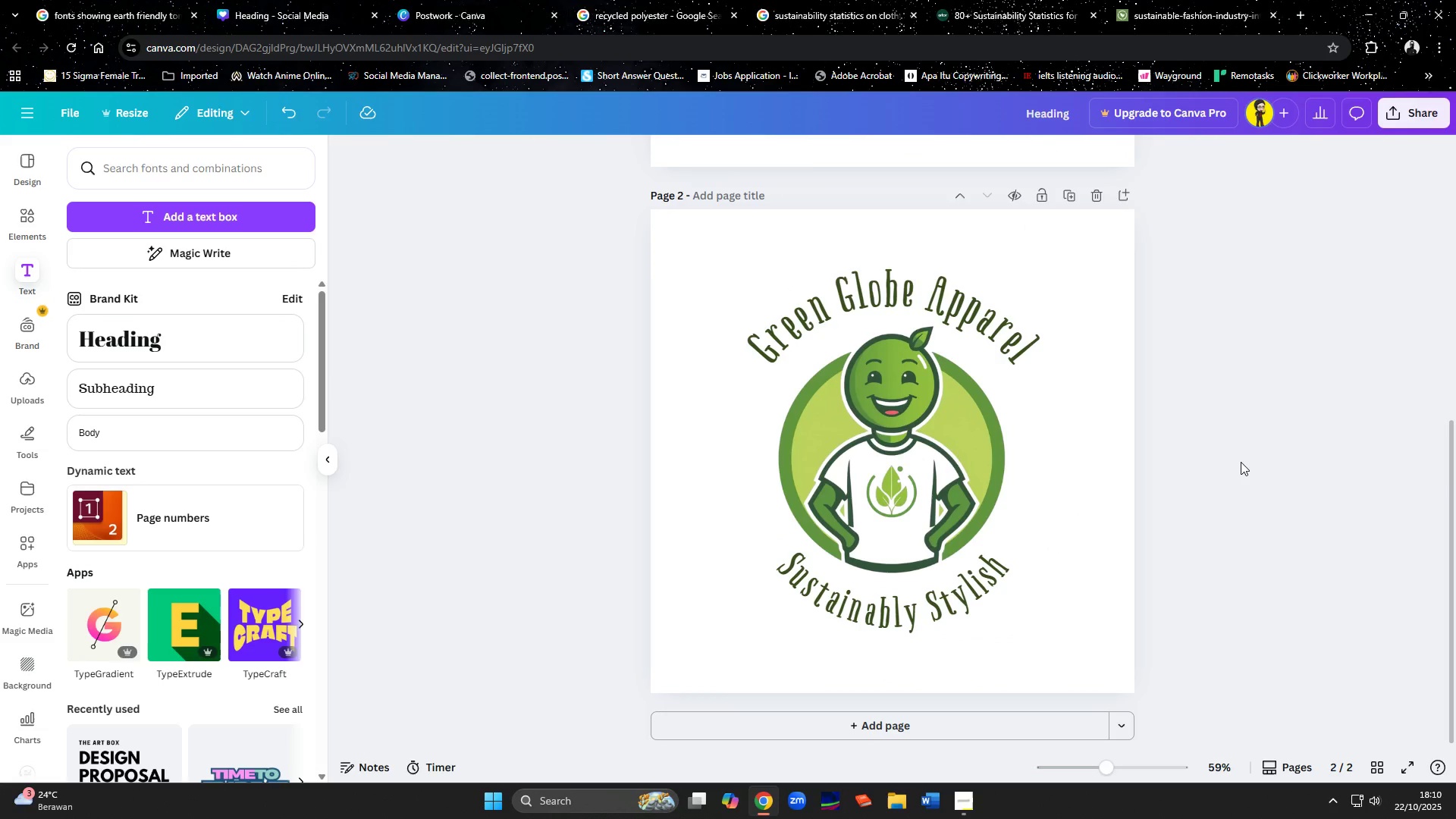 
scroll: coordinate [1241, 462], scroll_direction: up, amount: 8.0
 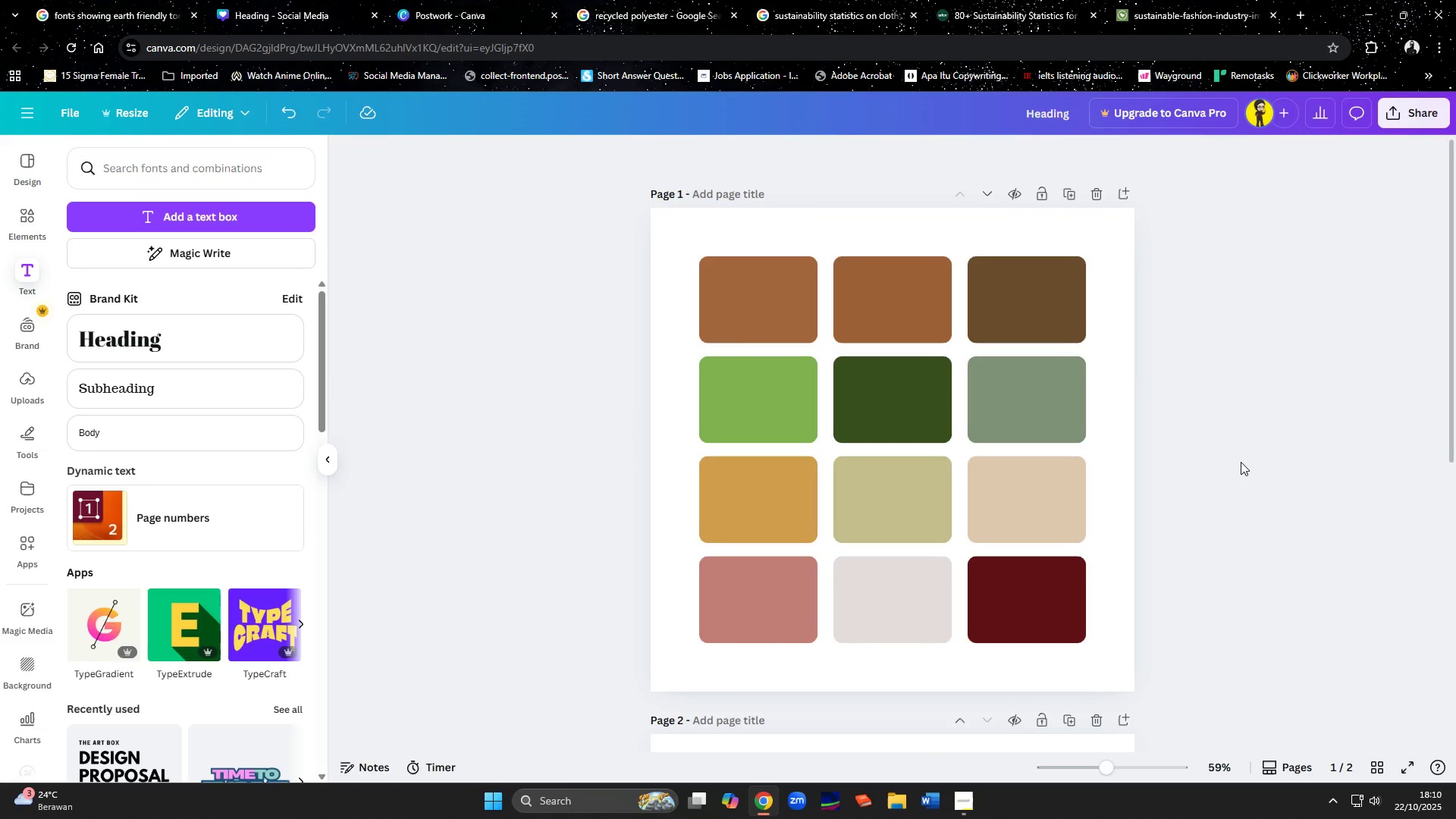 
scroll: coordinate [1244, 476], scroll_direction: down, amount: 7.0
 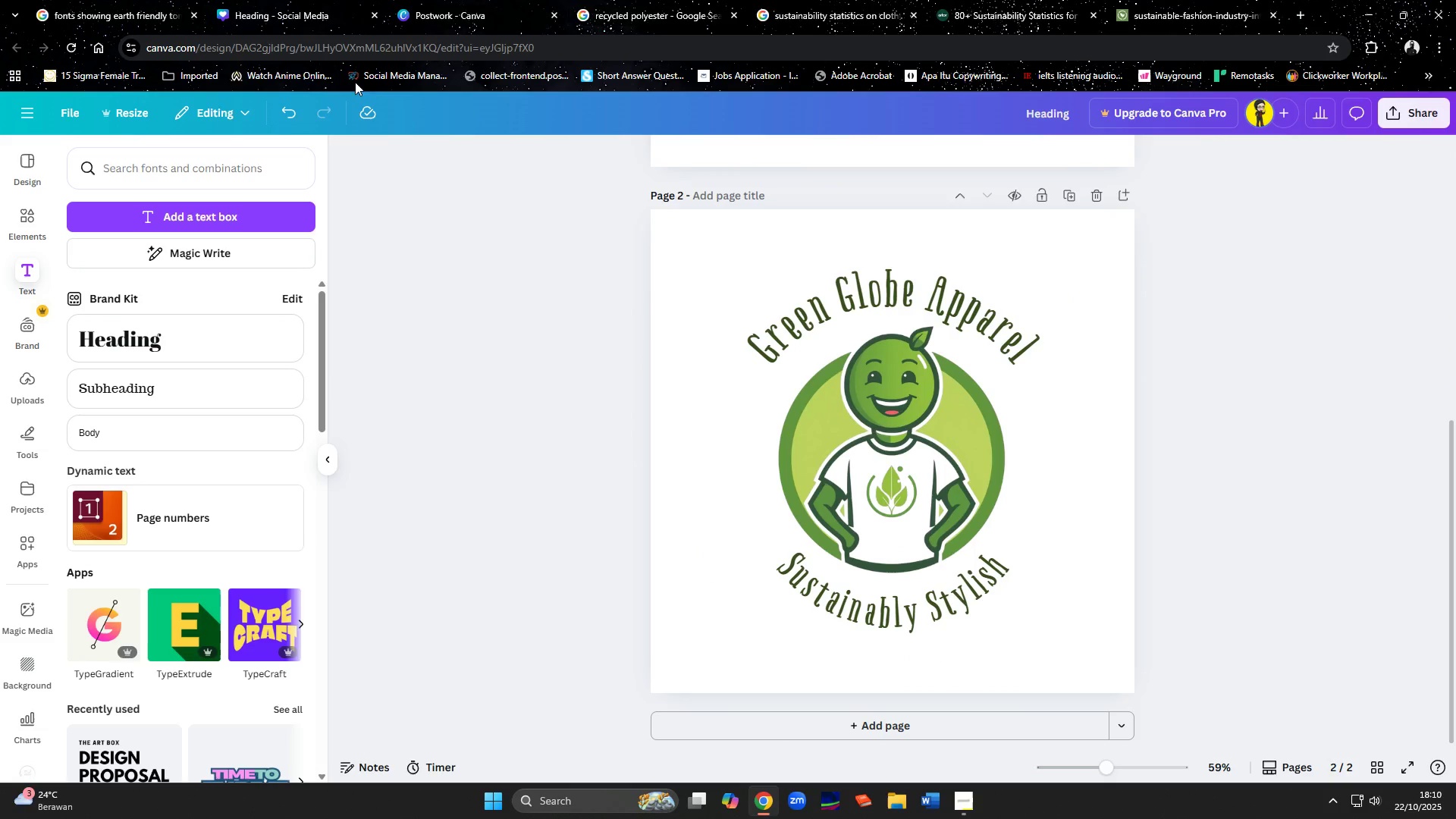 
mouse_move([256, 18])
 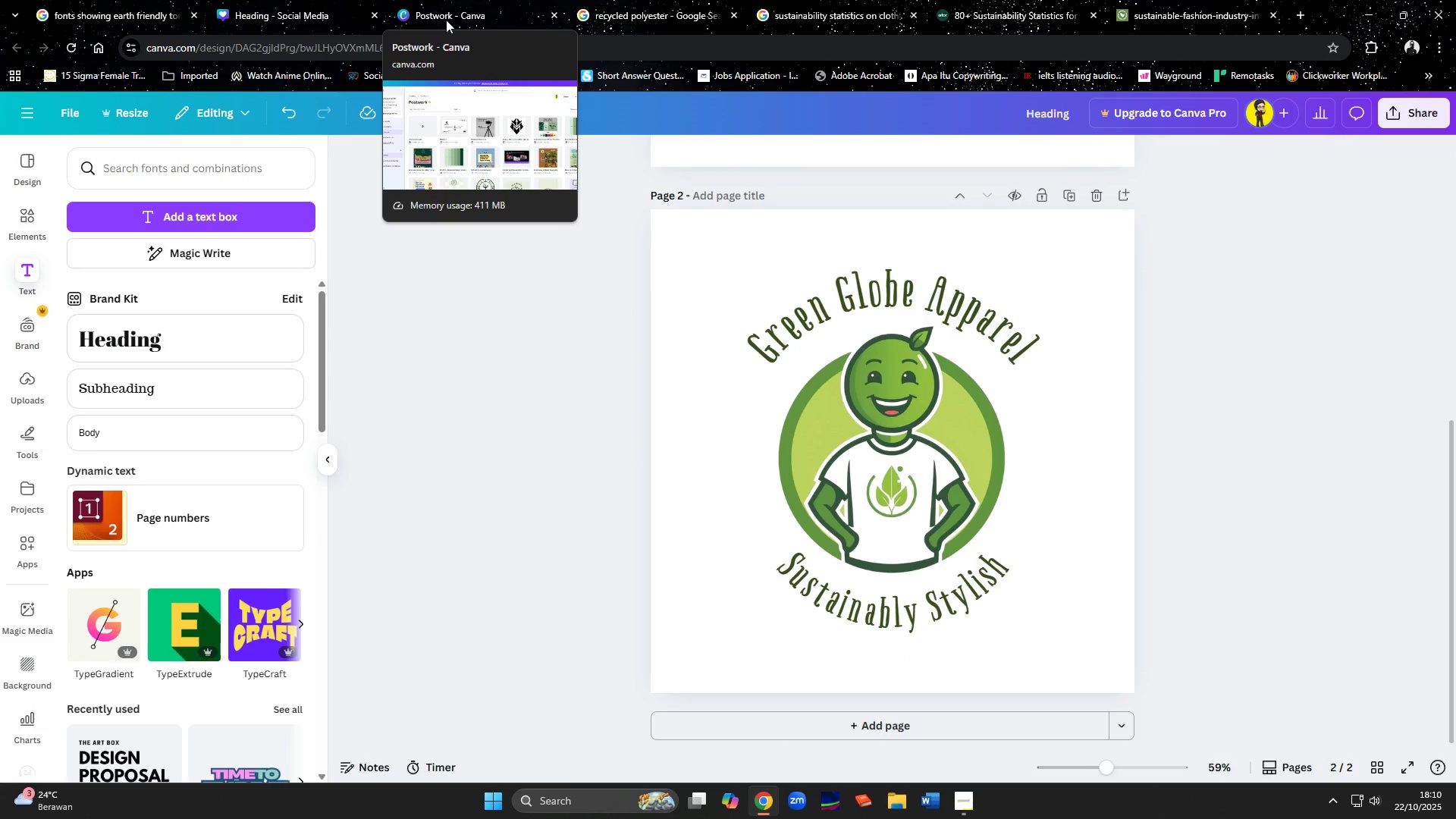 
left_click([446, 20])
 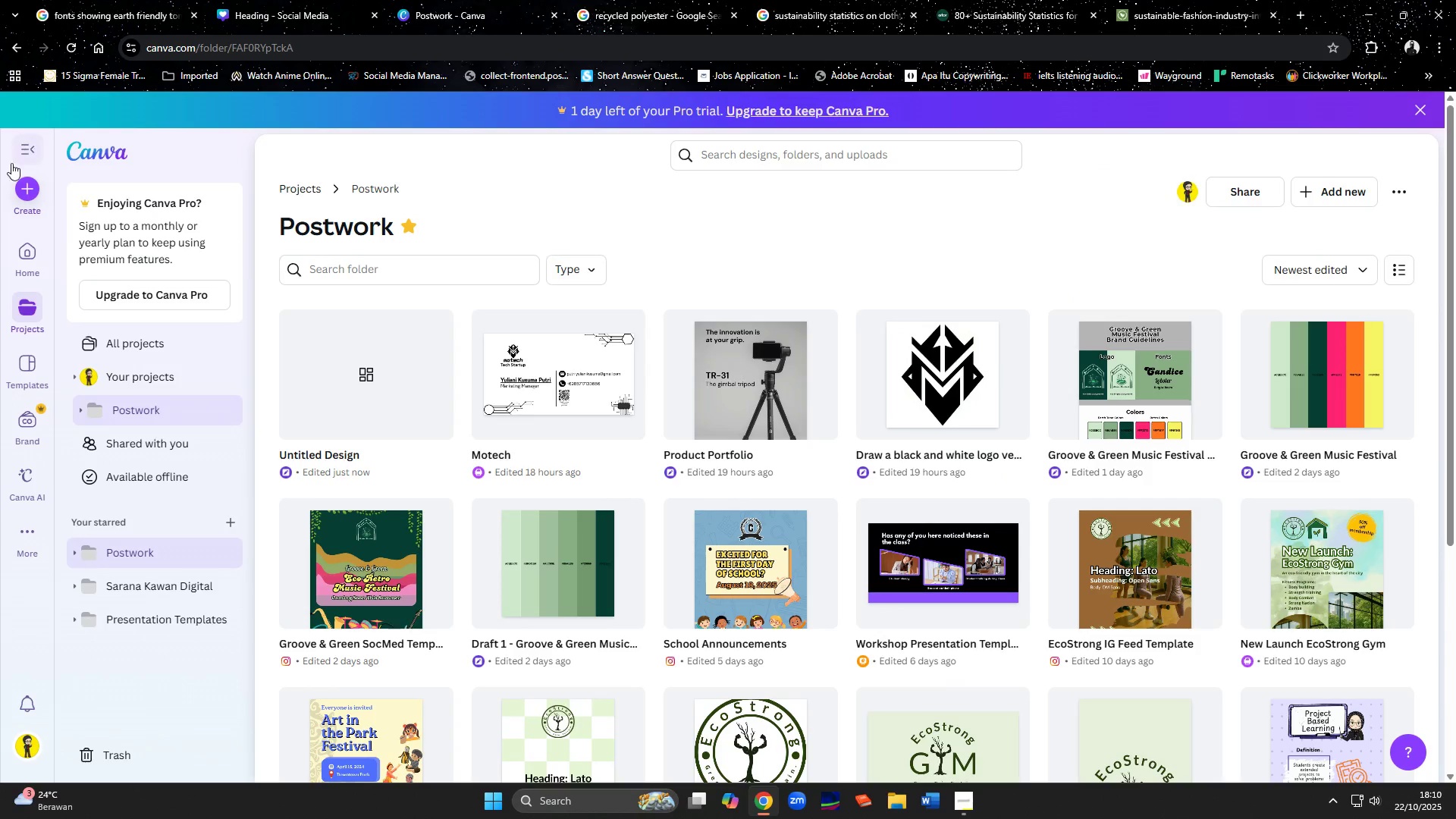 
left_click([11, 193])
 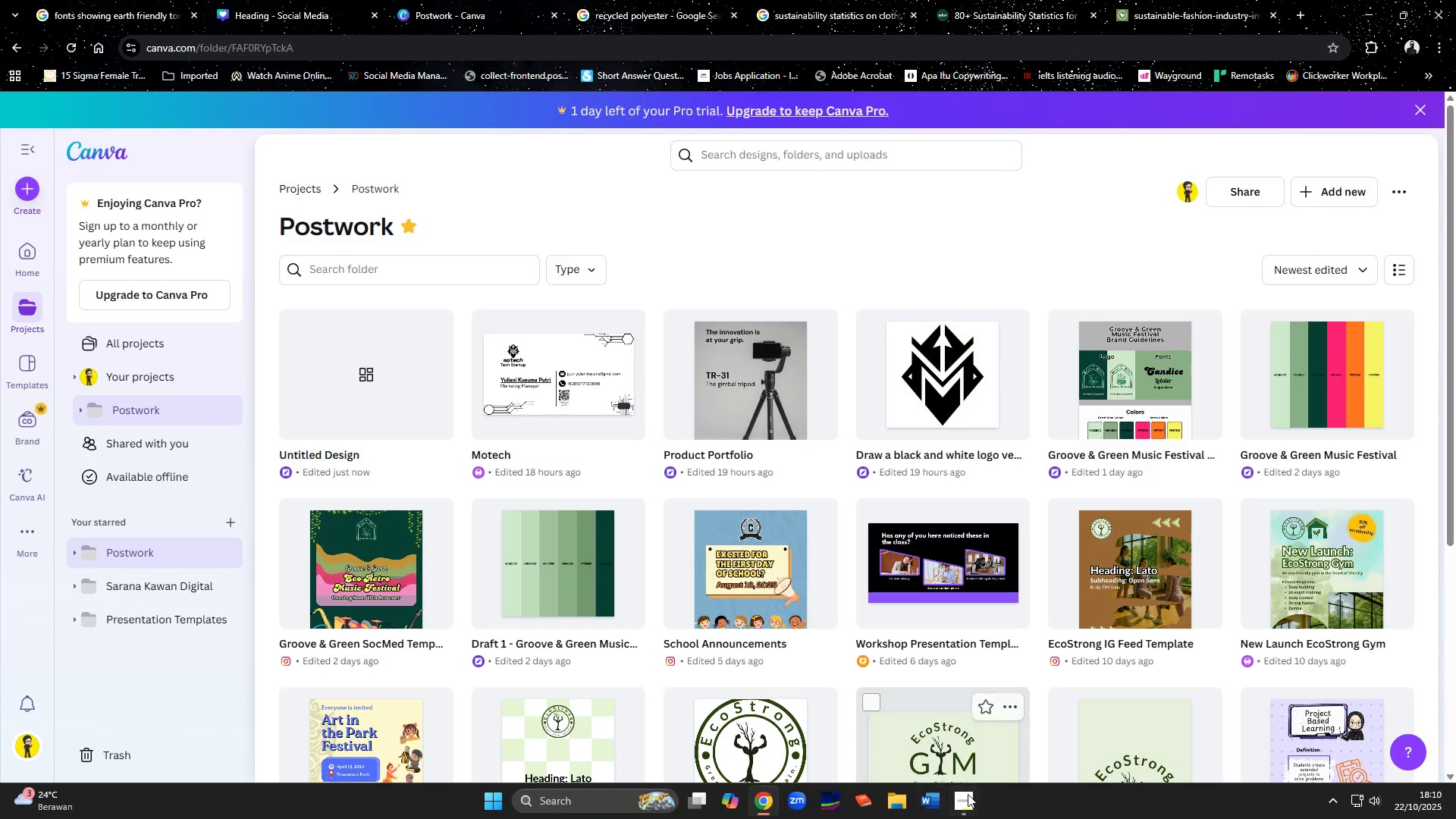 
left_click([968, 802])